 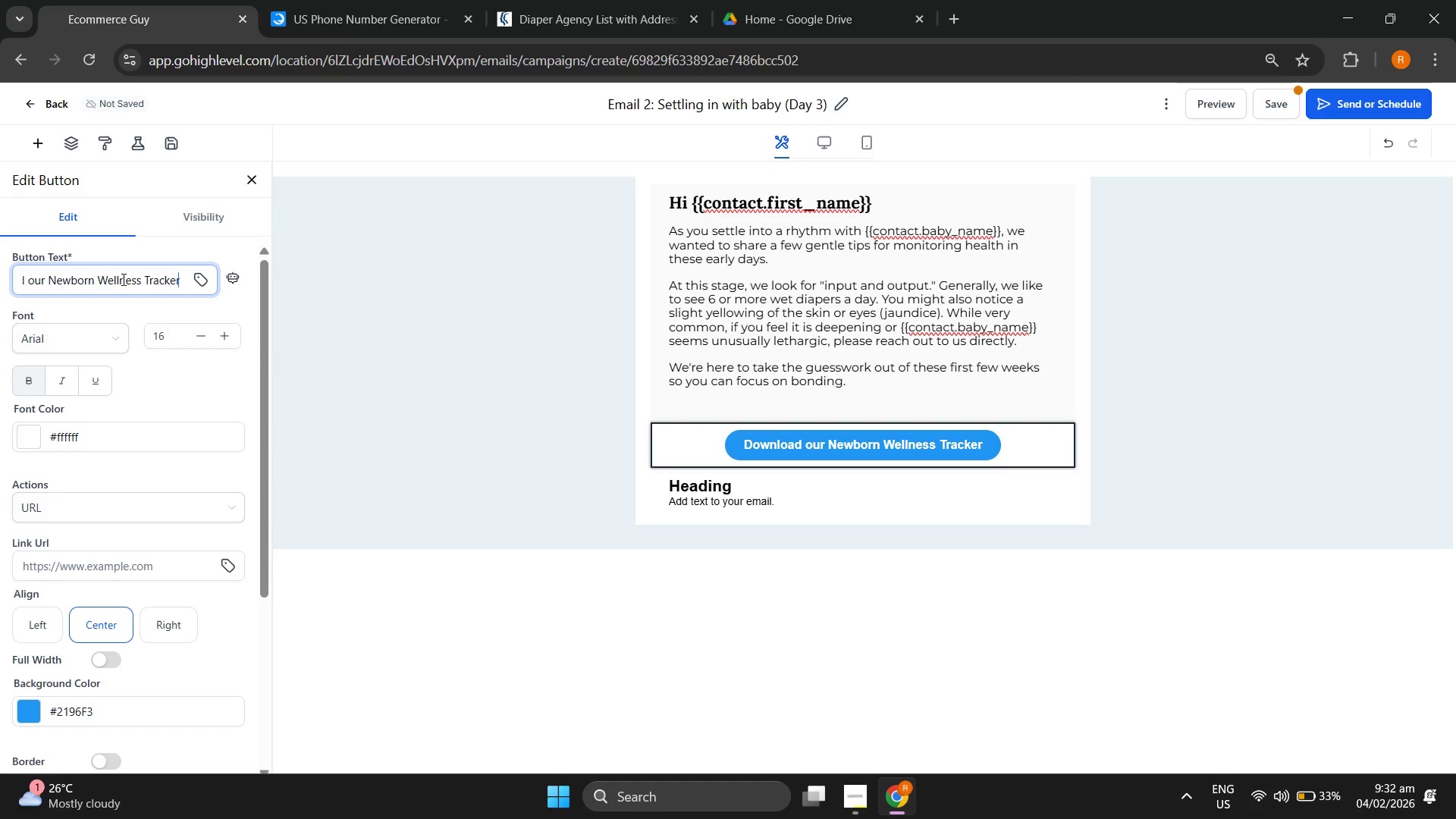 
scroll: coordinate [142, 488], scroll_direction: down, amount: 1.0
 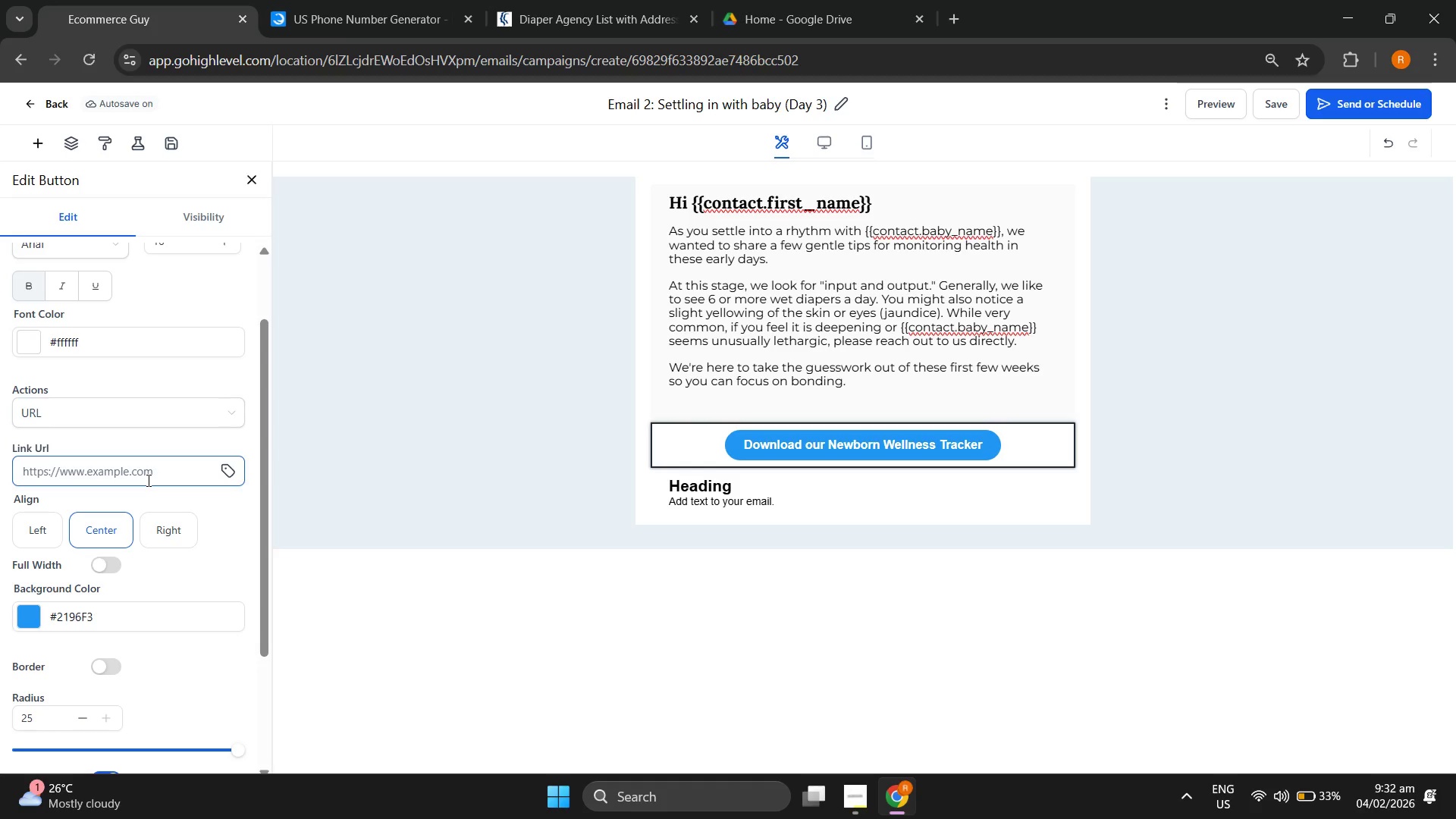 
wait(26.0)
 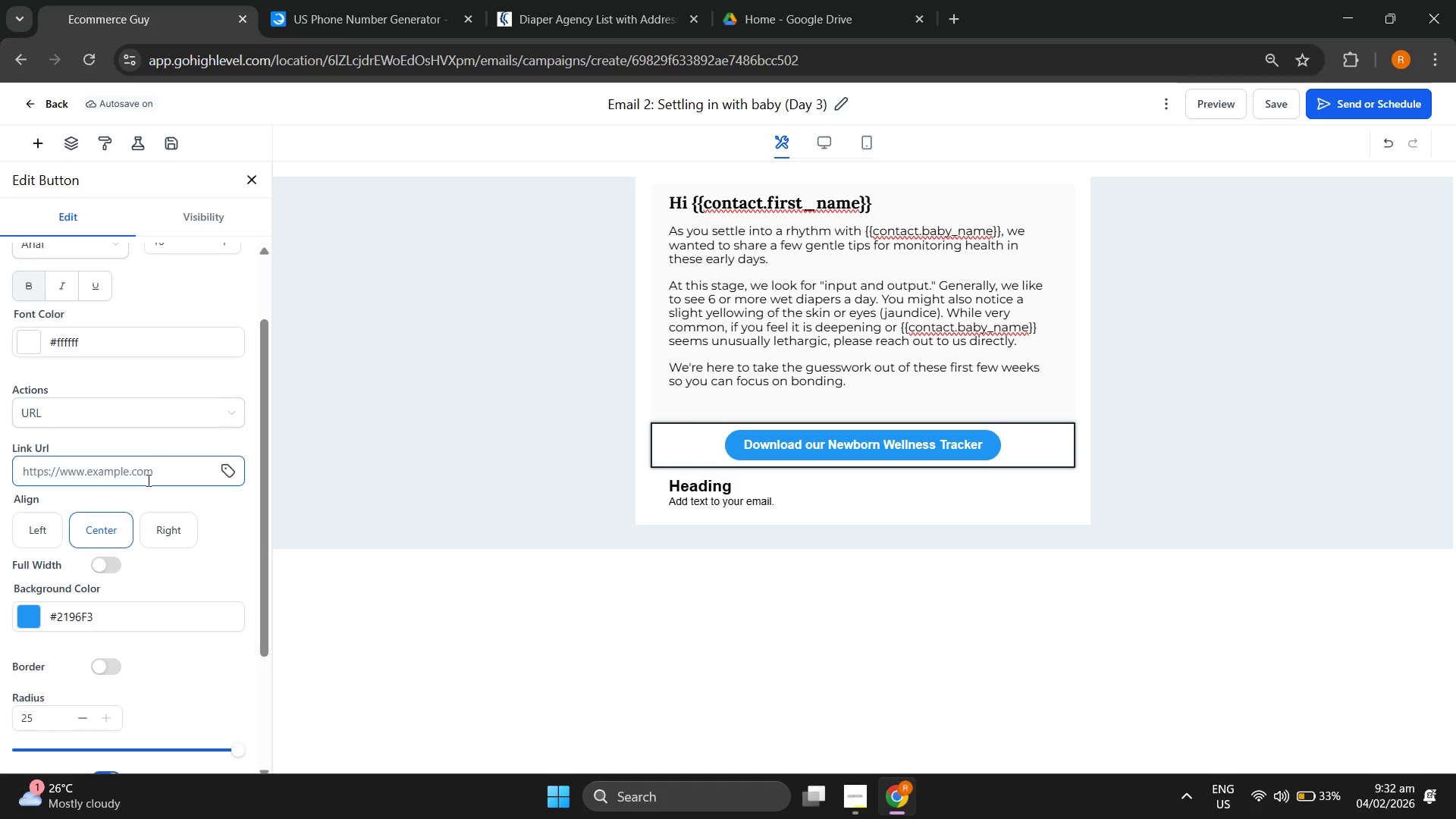 
double_click([98, 618])
 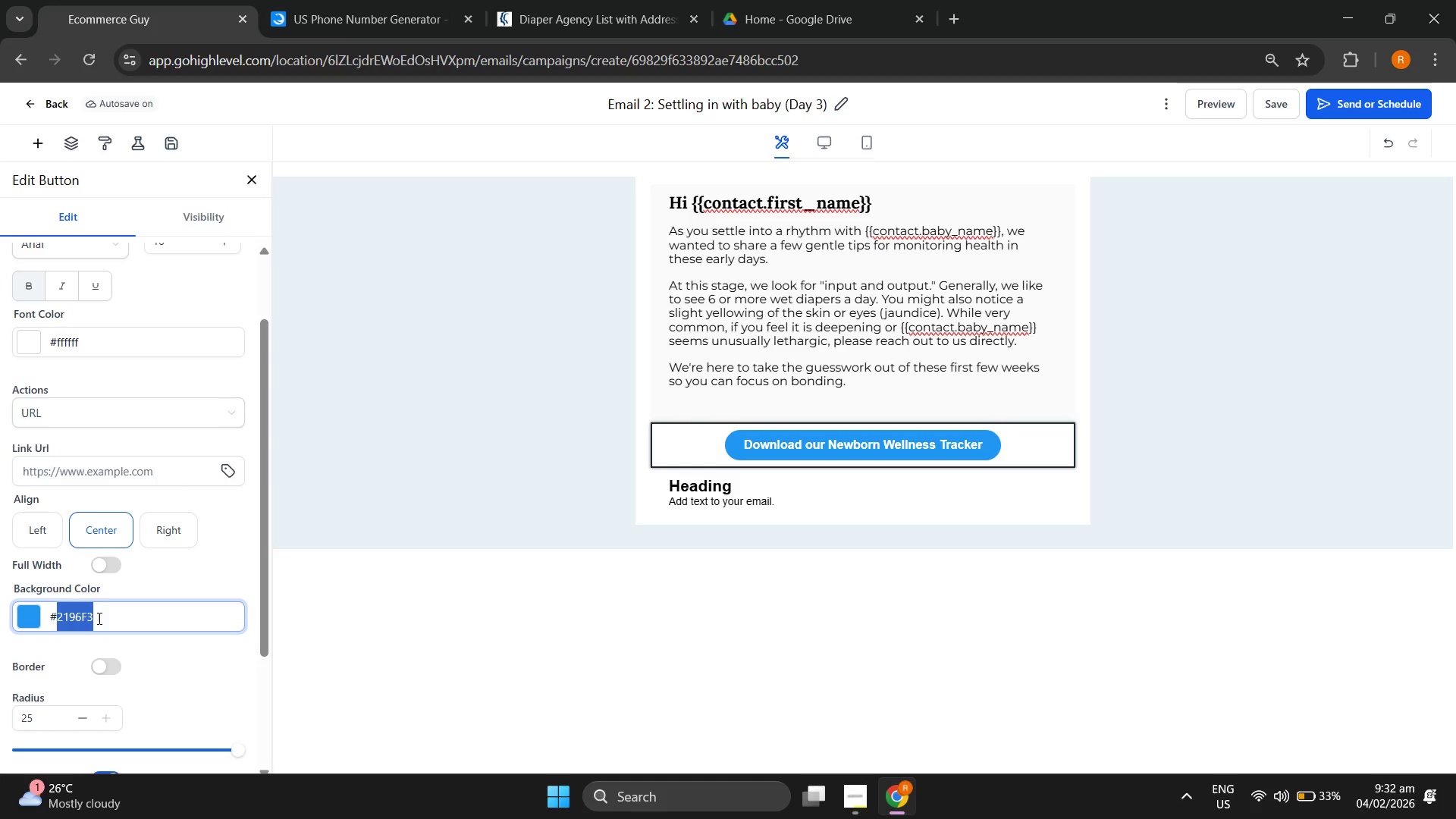 
triple_click([98, 618])
 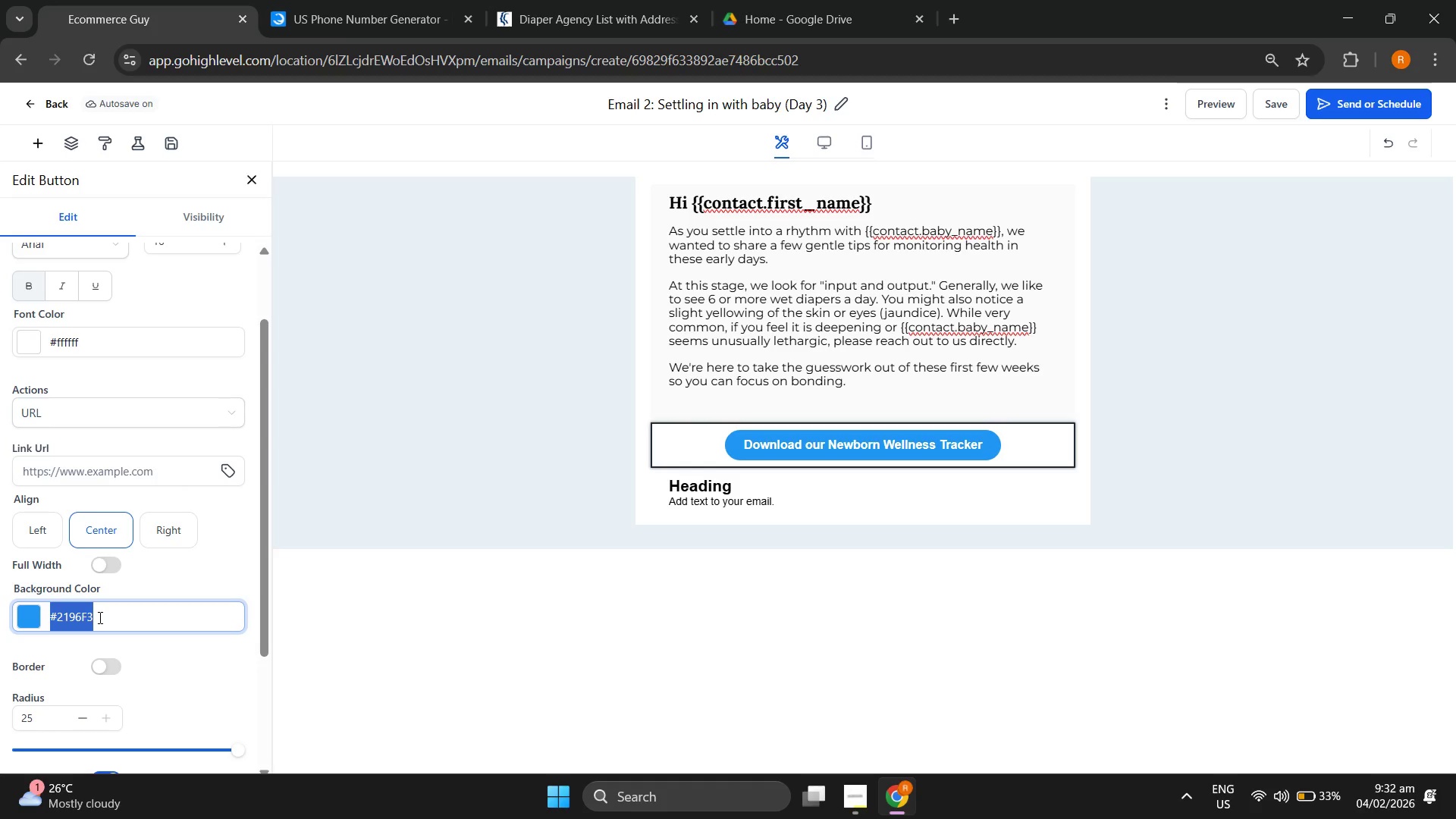 
type(#F2F2F2)
 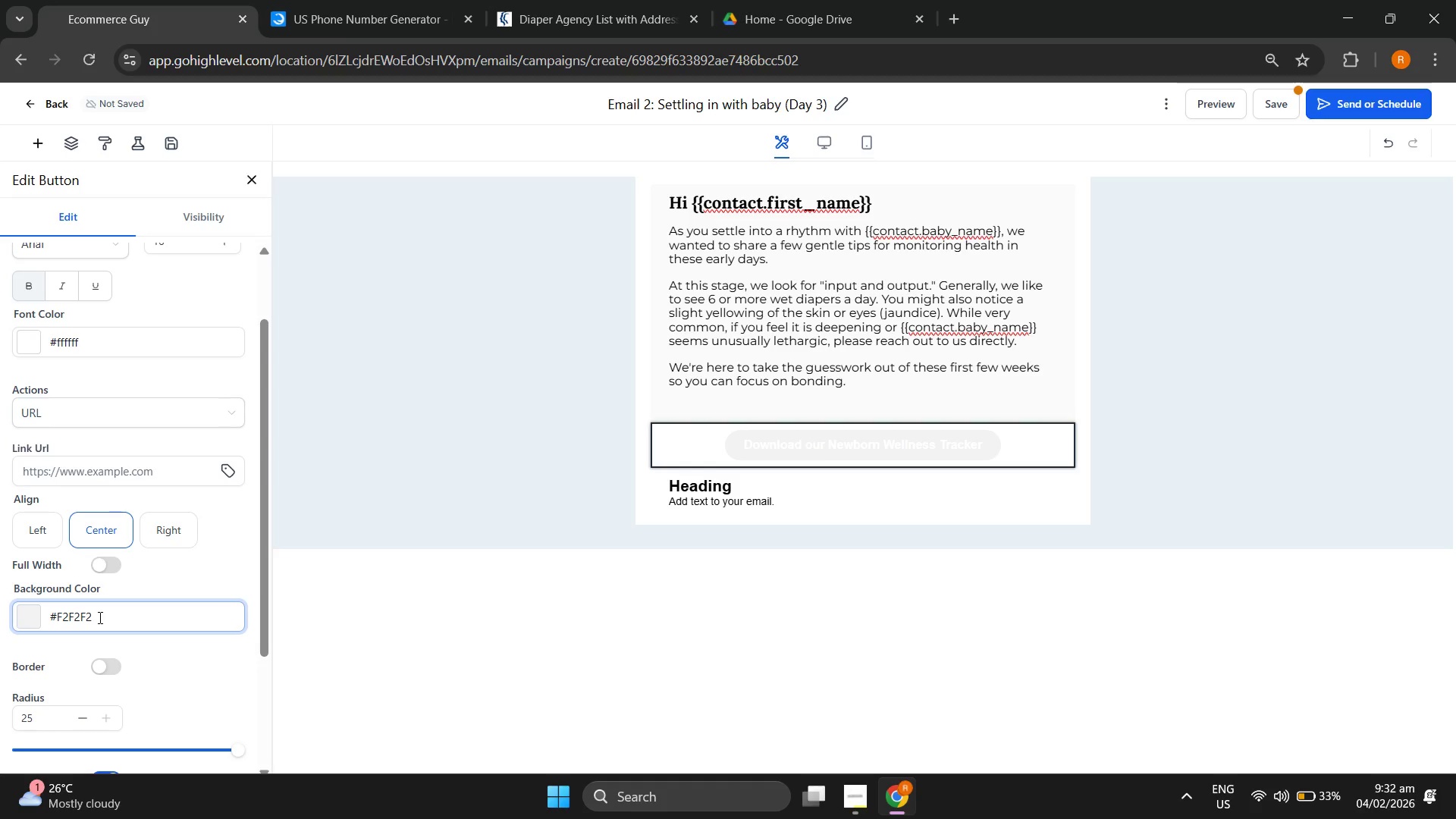 
left_click([24, 332])
 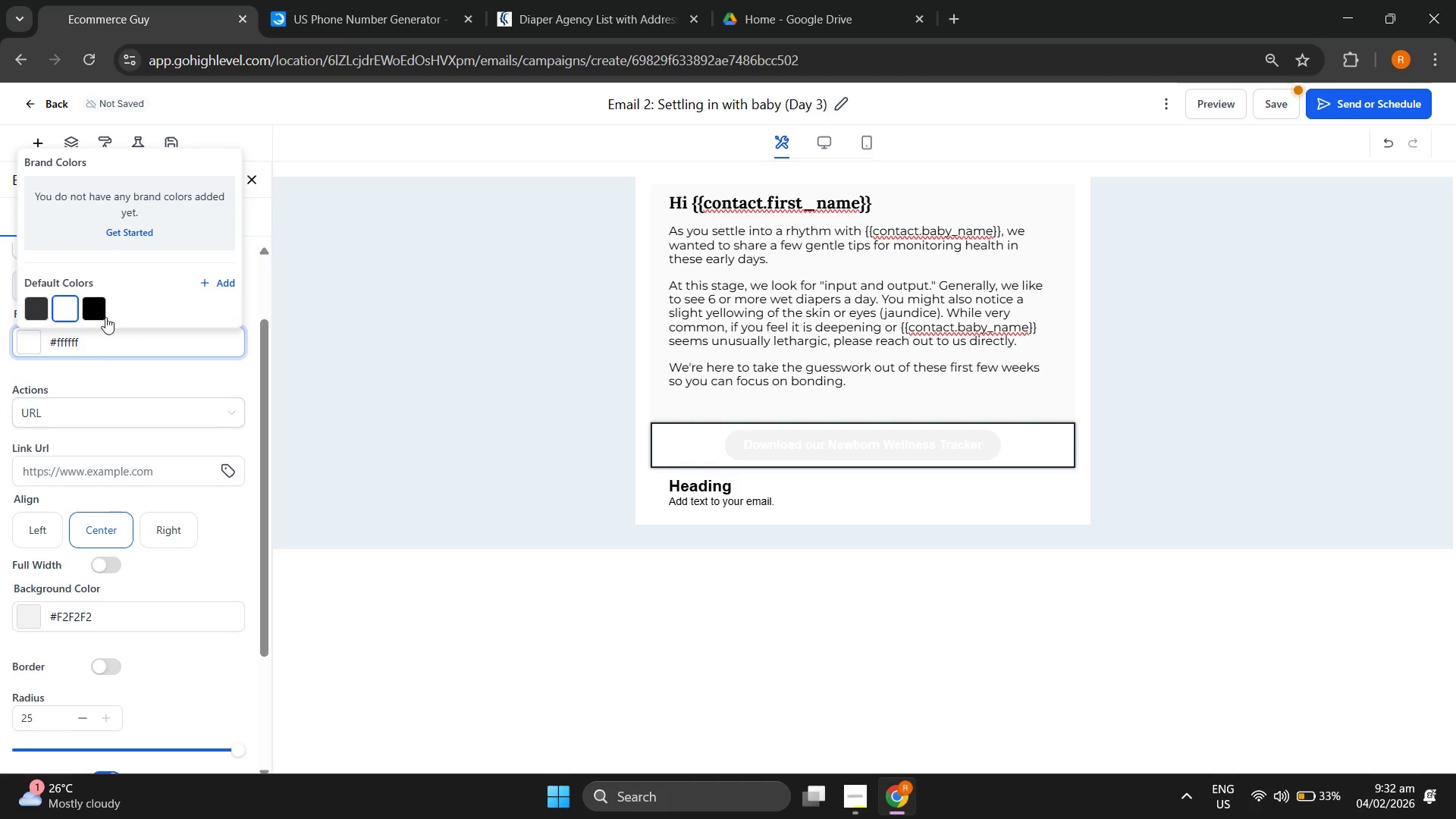 
left_click([100, 307])
 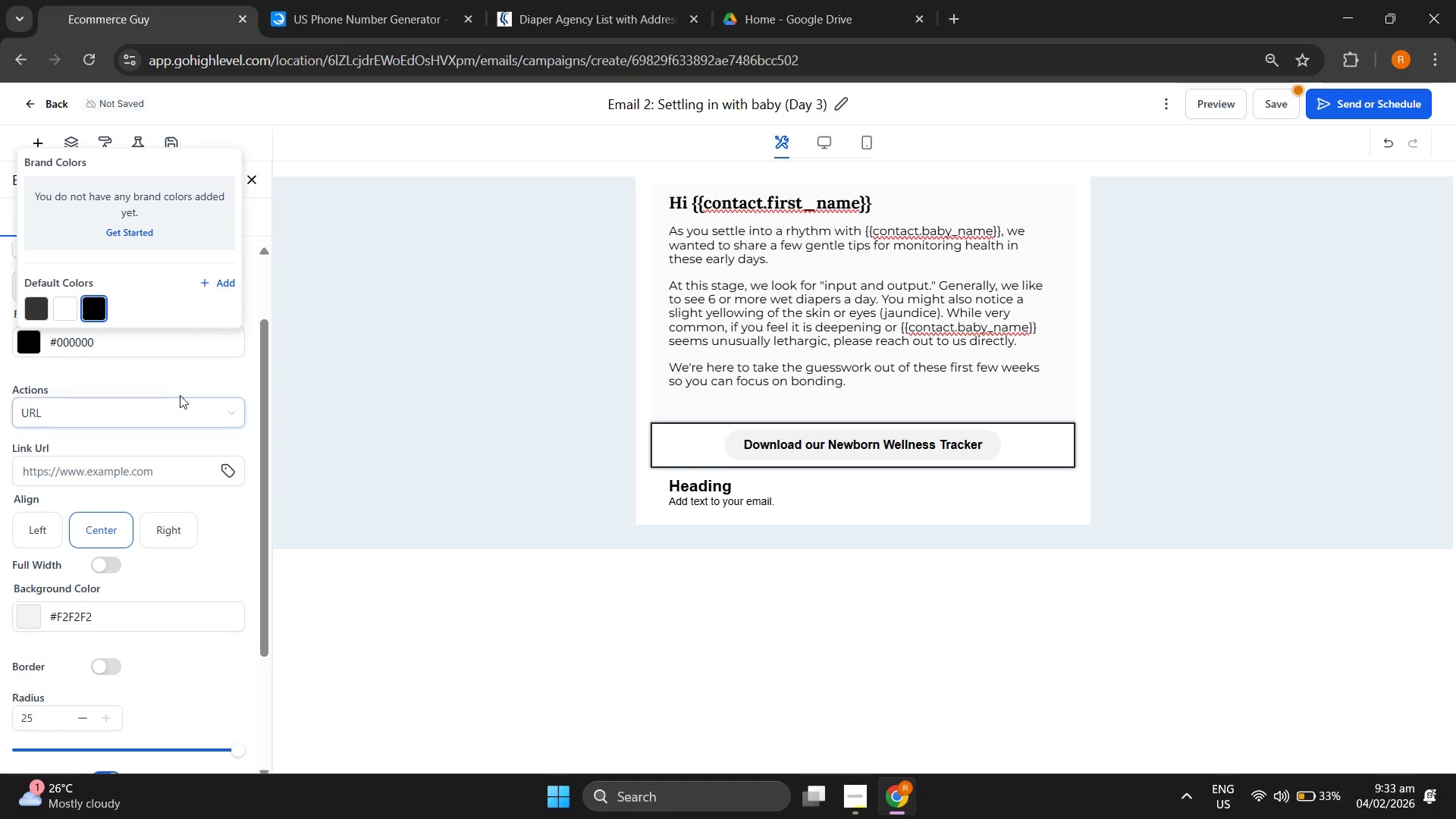 
left_click([194, 375])
 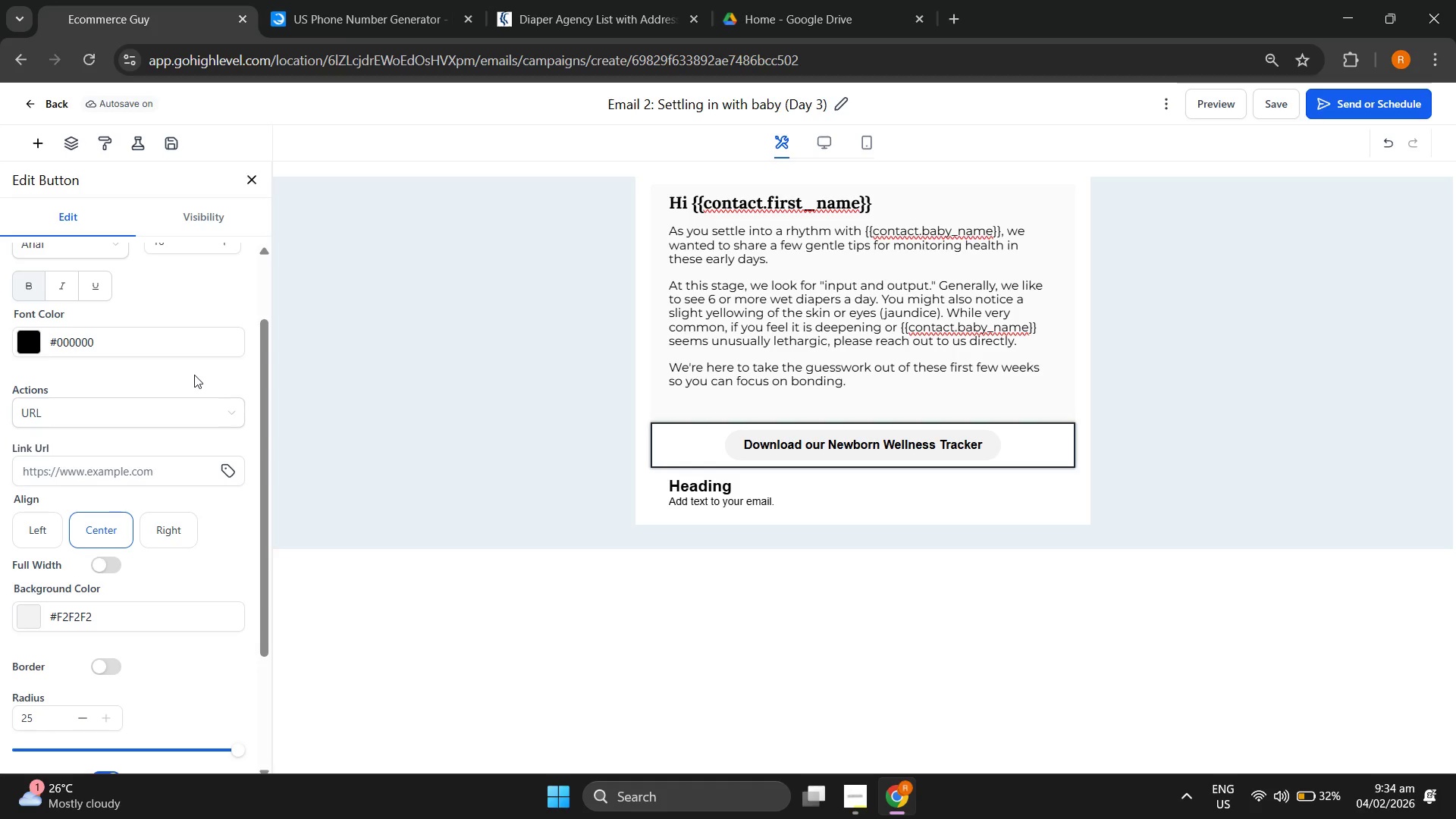 
wait(65.8)
 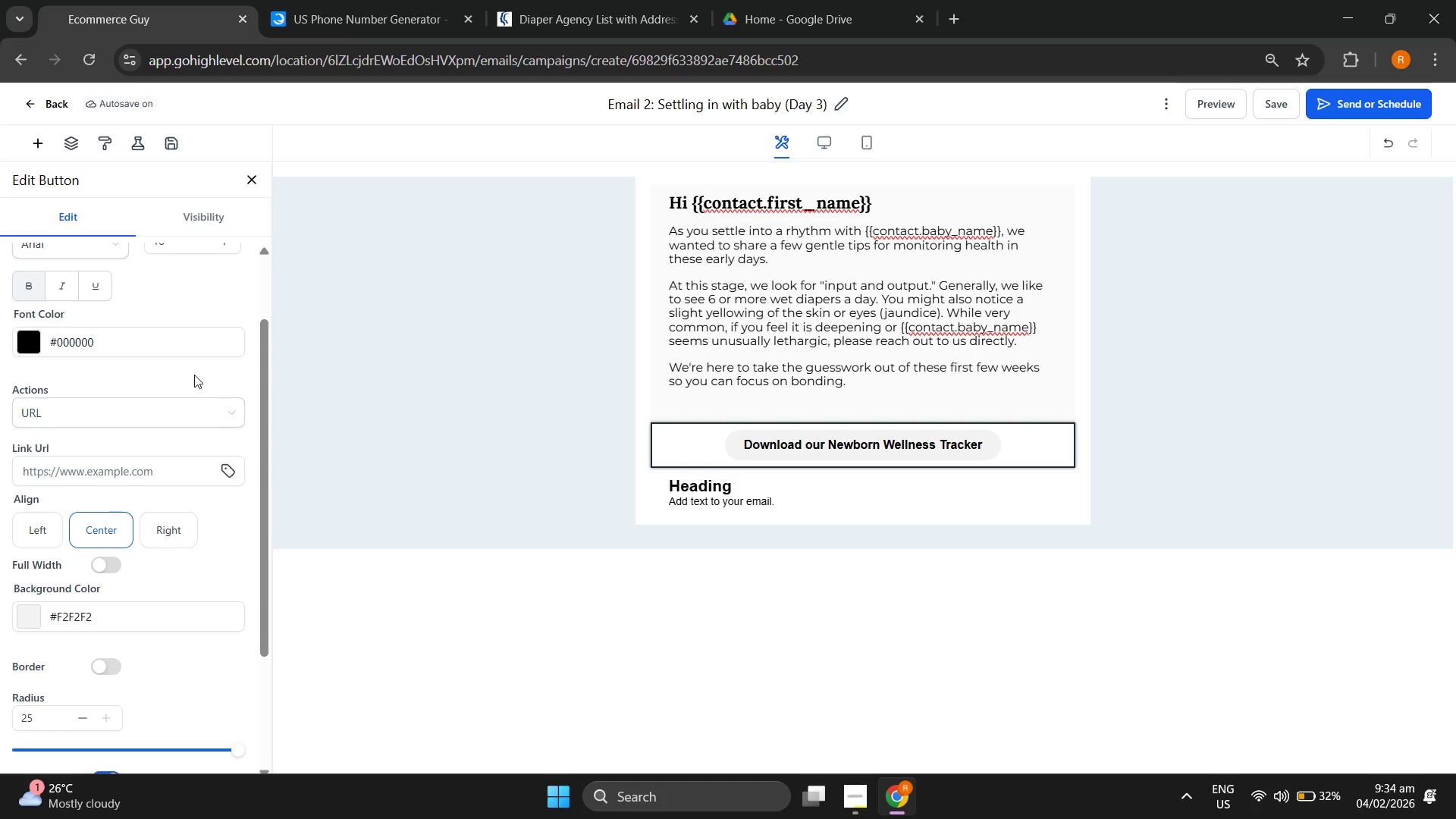 
scroll: coordinate [143, 436], scroll_direction: down, amount: 2.0
 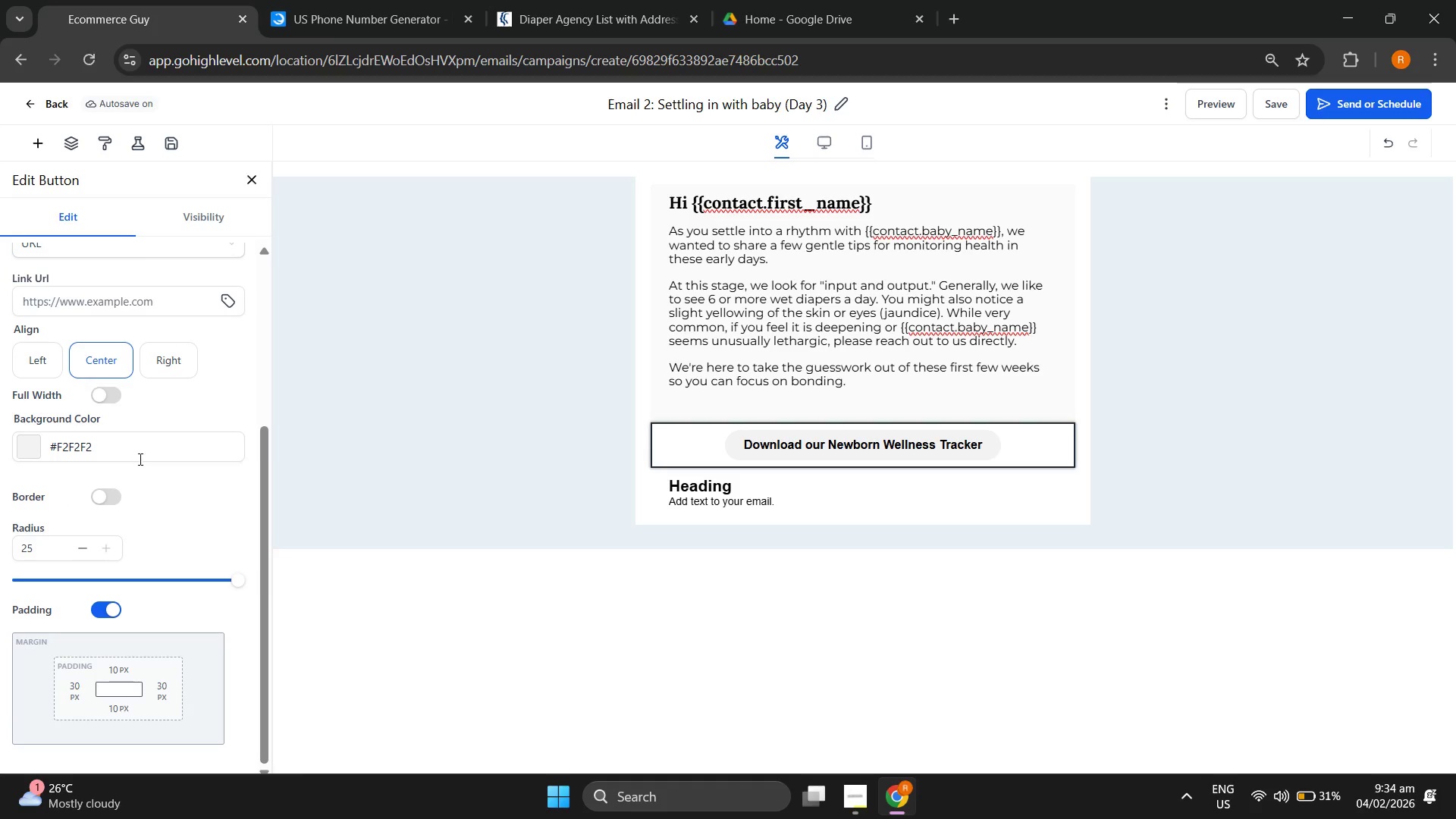 
double_click([140, 458])
 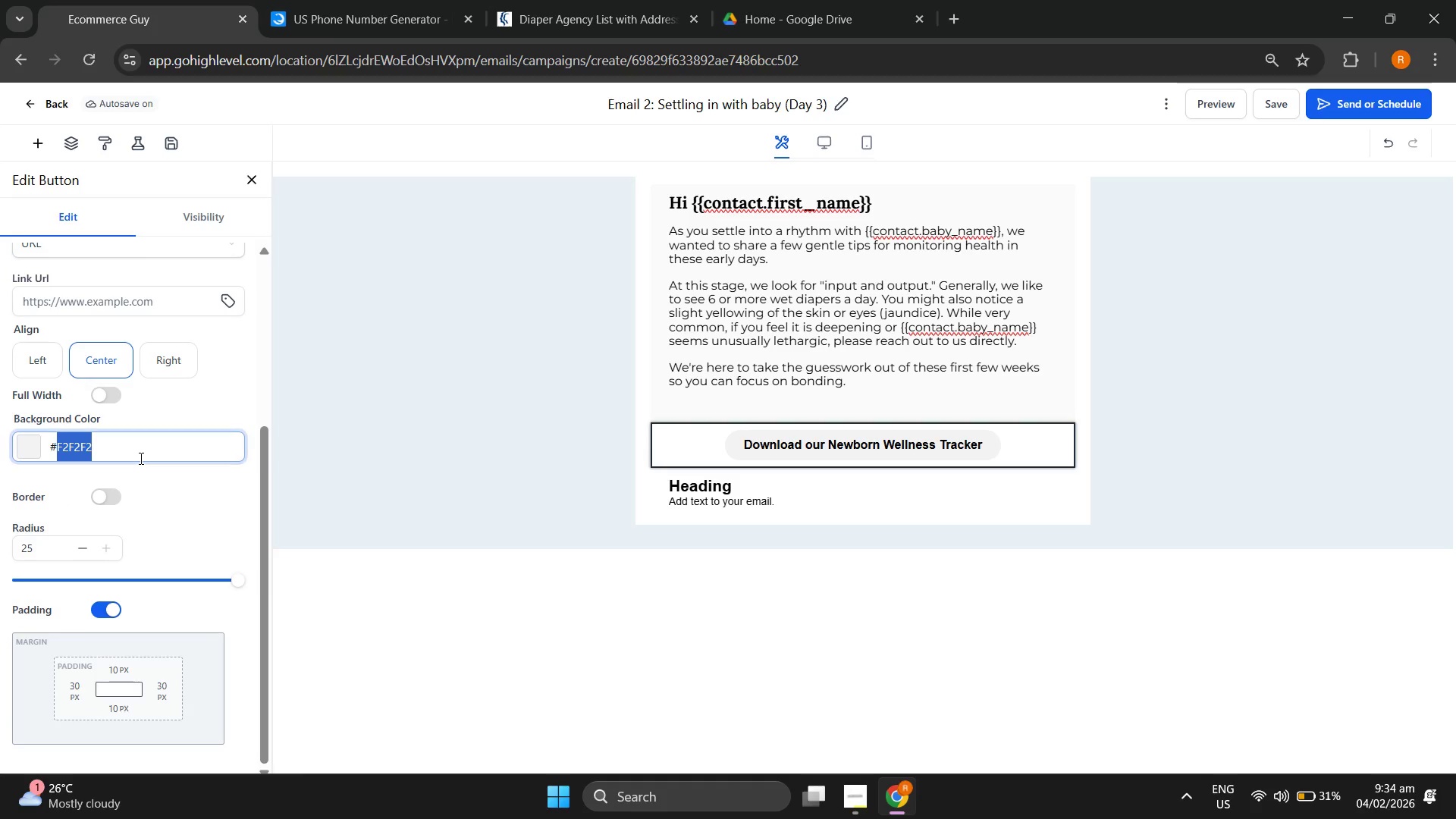 
triple_click([140, 458])
 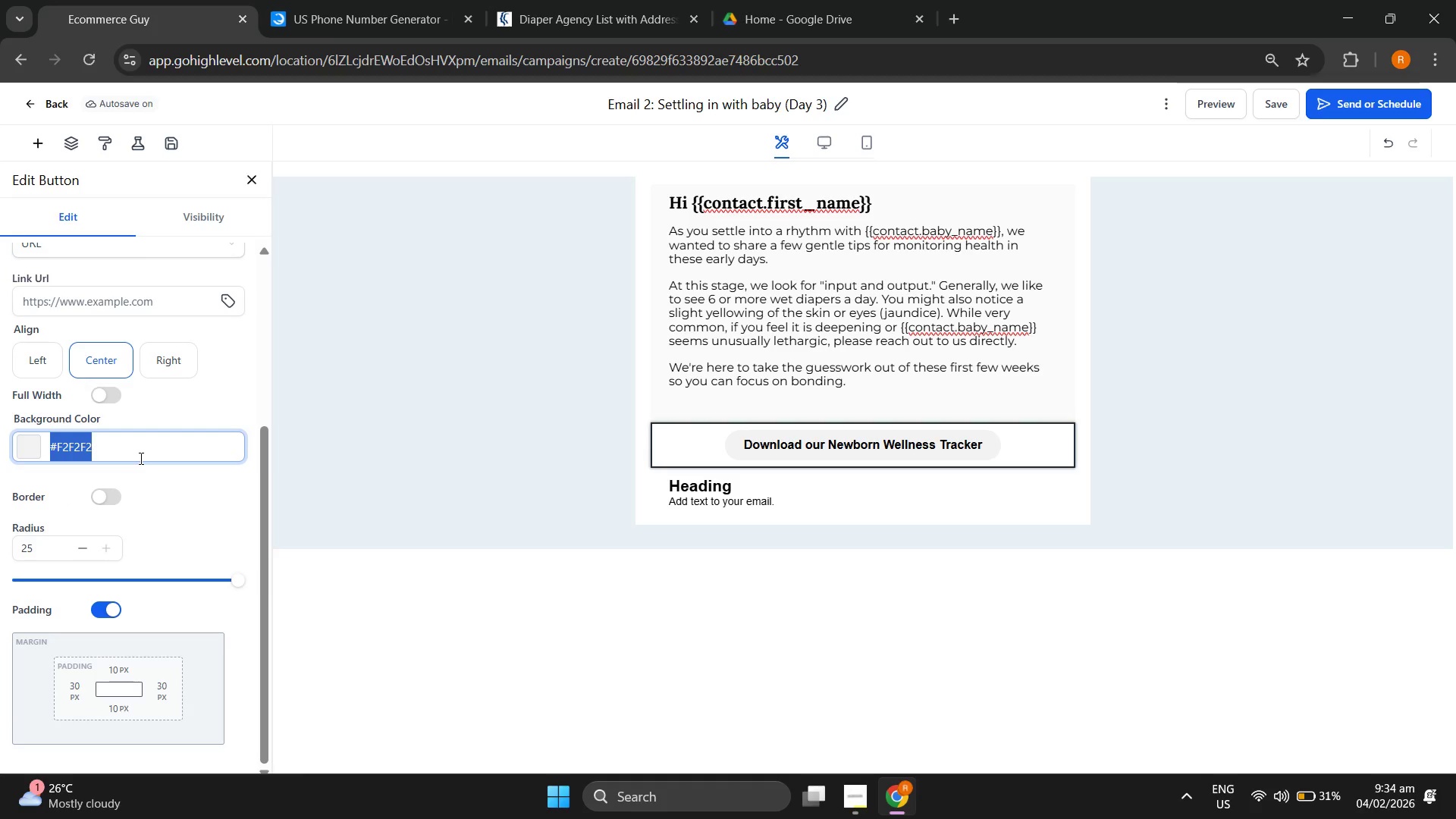 
type(#8d)
key(Backspace)
type(DAA91)
 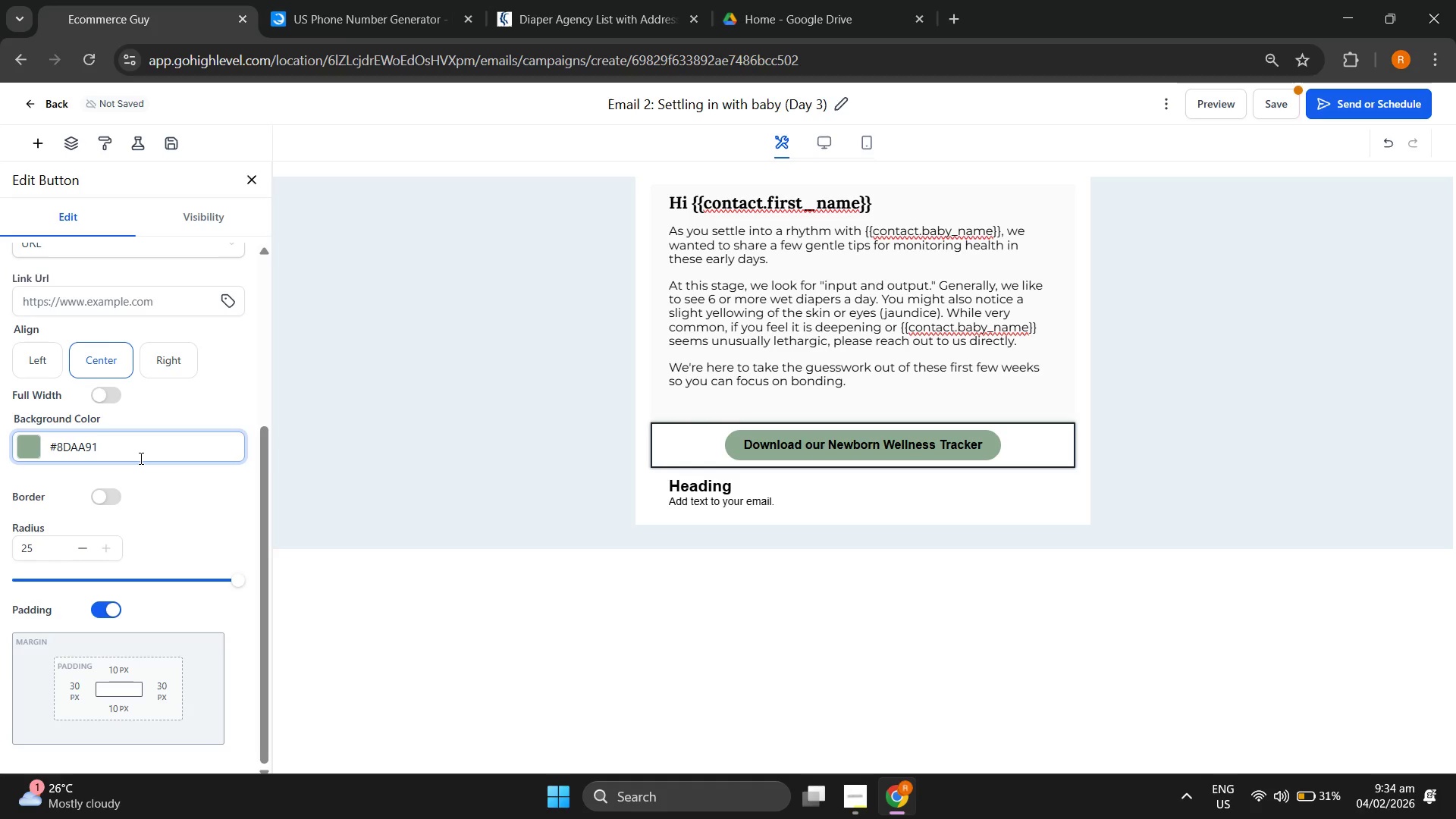 
wait(6.45)
 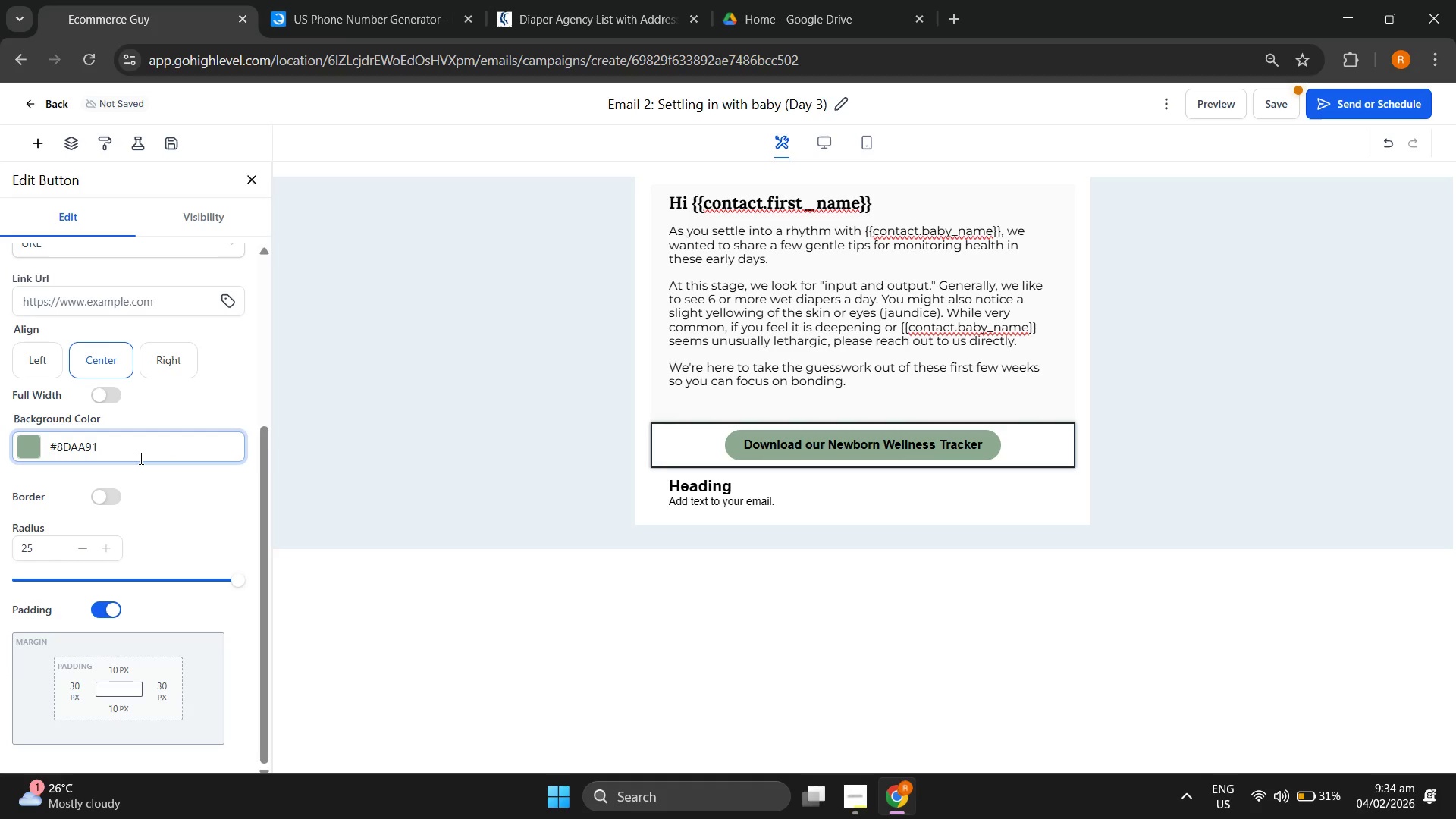 
scroll: coordinate [81, 397], scroll_direction: up, amount: 2.0
 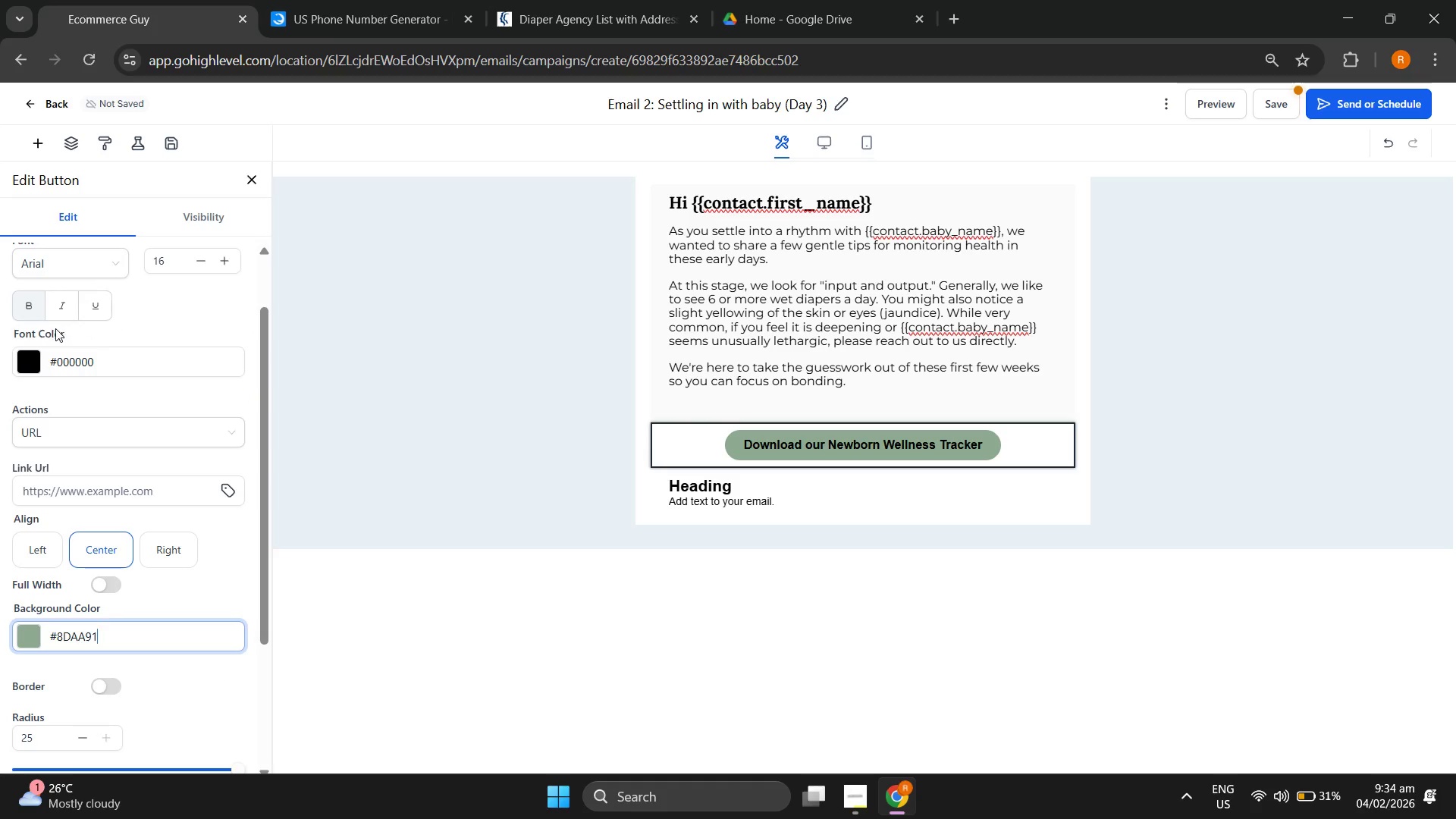 
left_click([34, 356])
 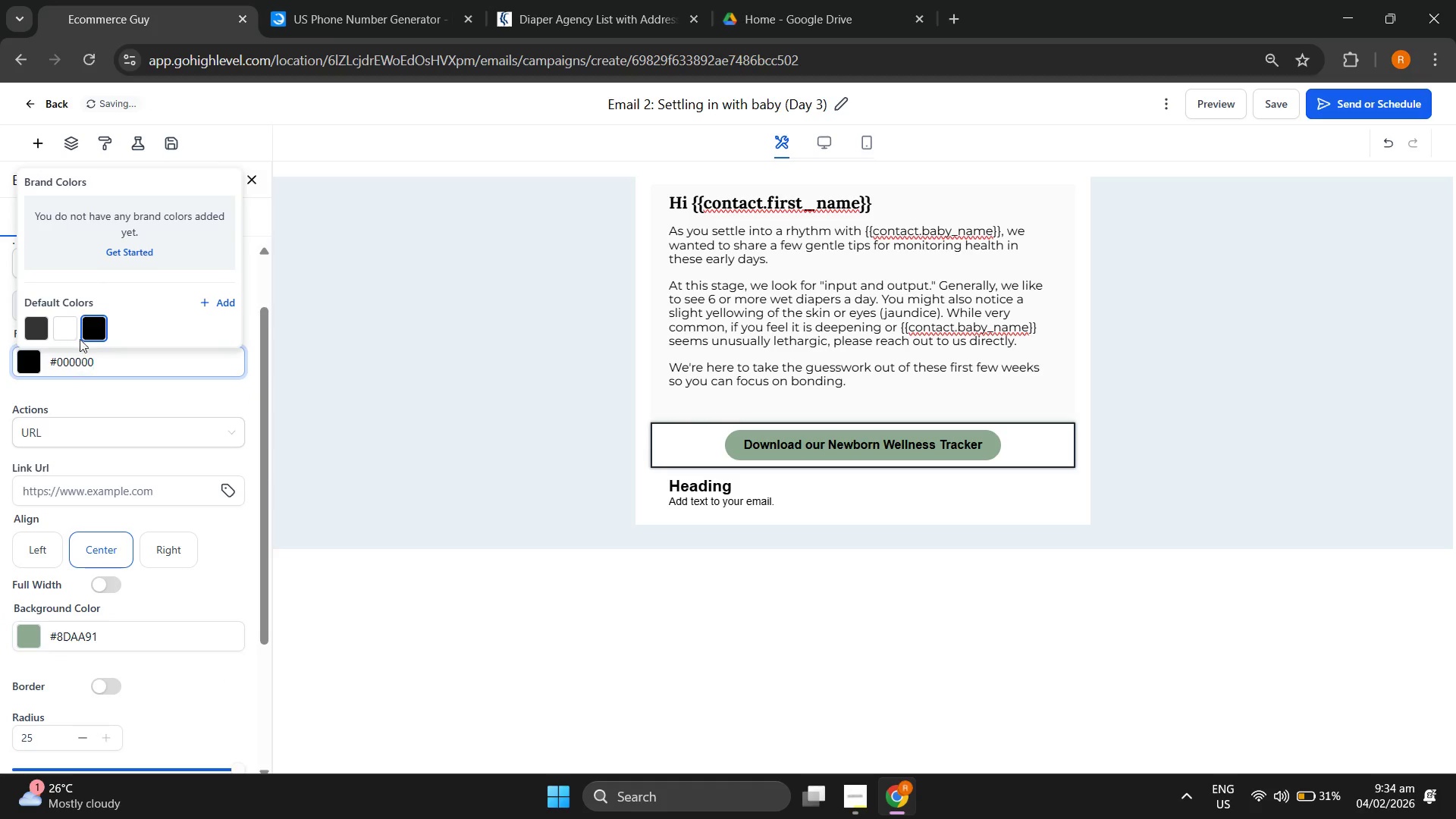 
left_click([67, 331])
 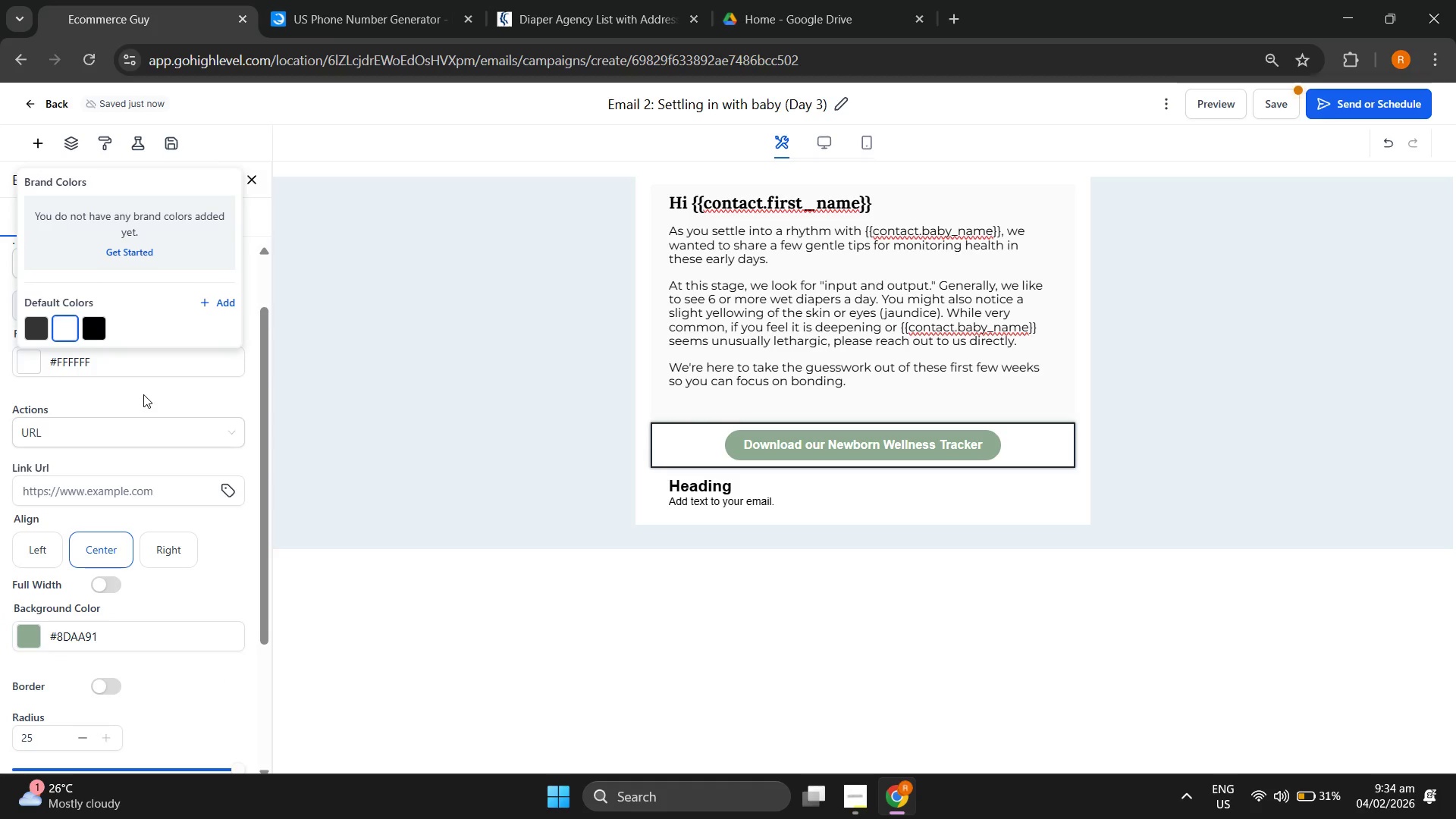 
mouse_move([75, 319])
 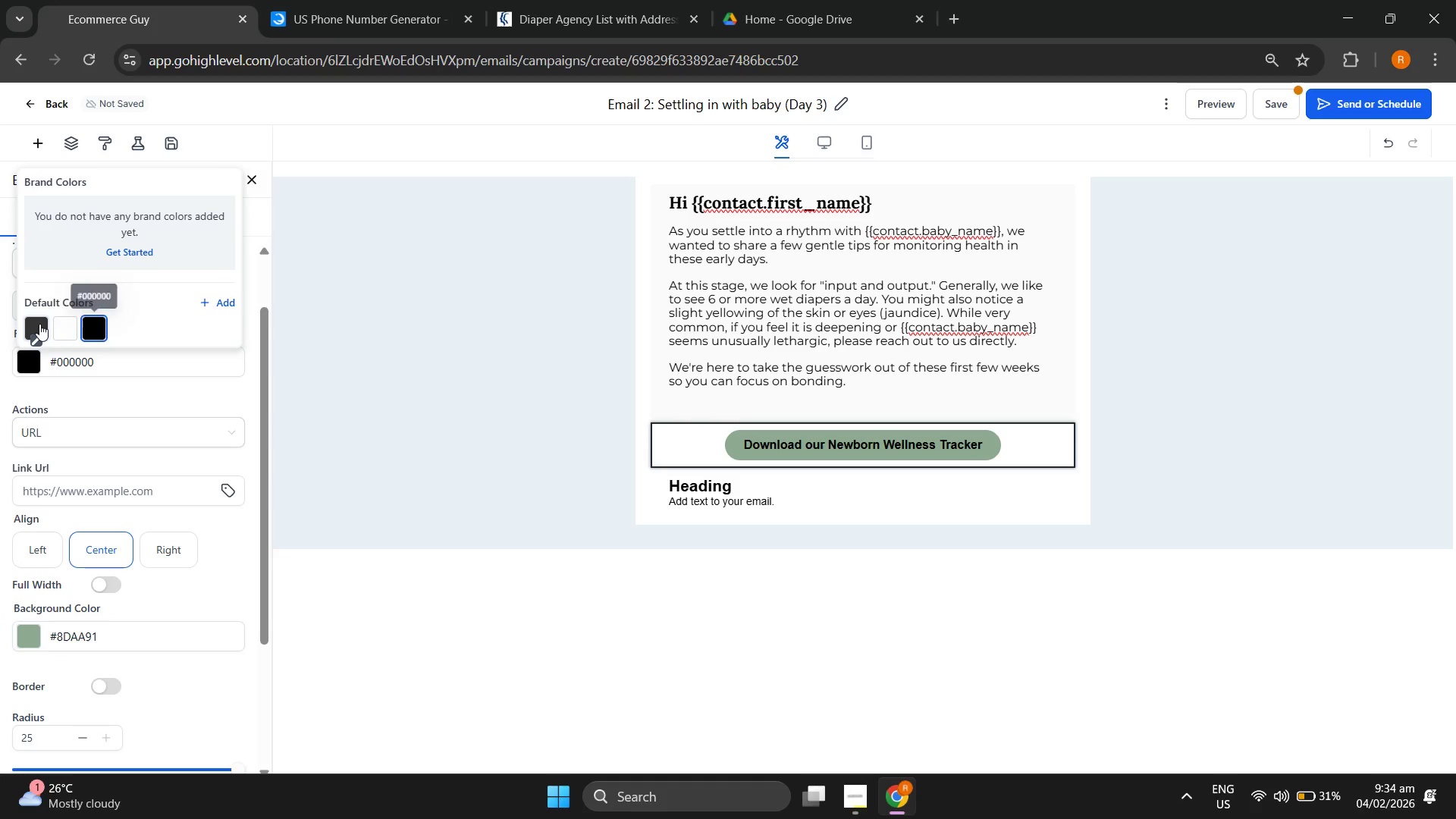 
left_click([39, 324])
 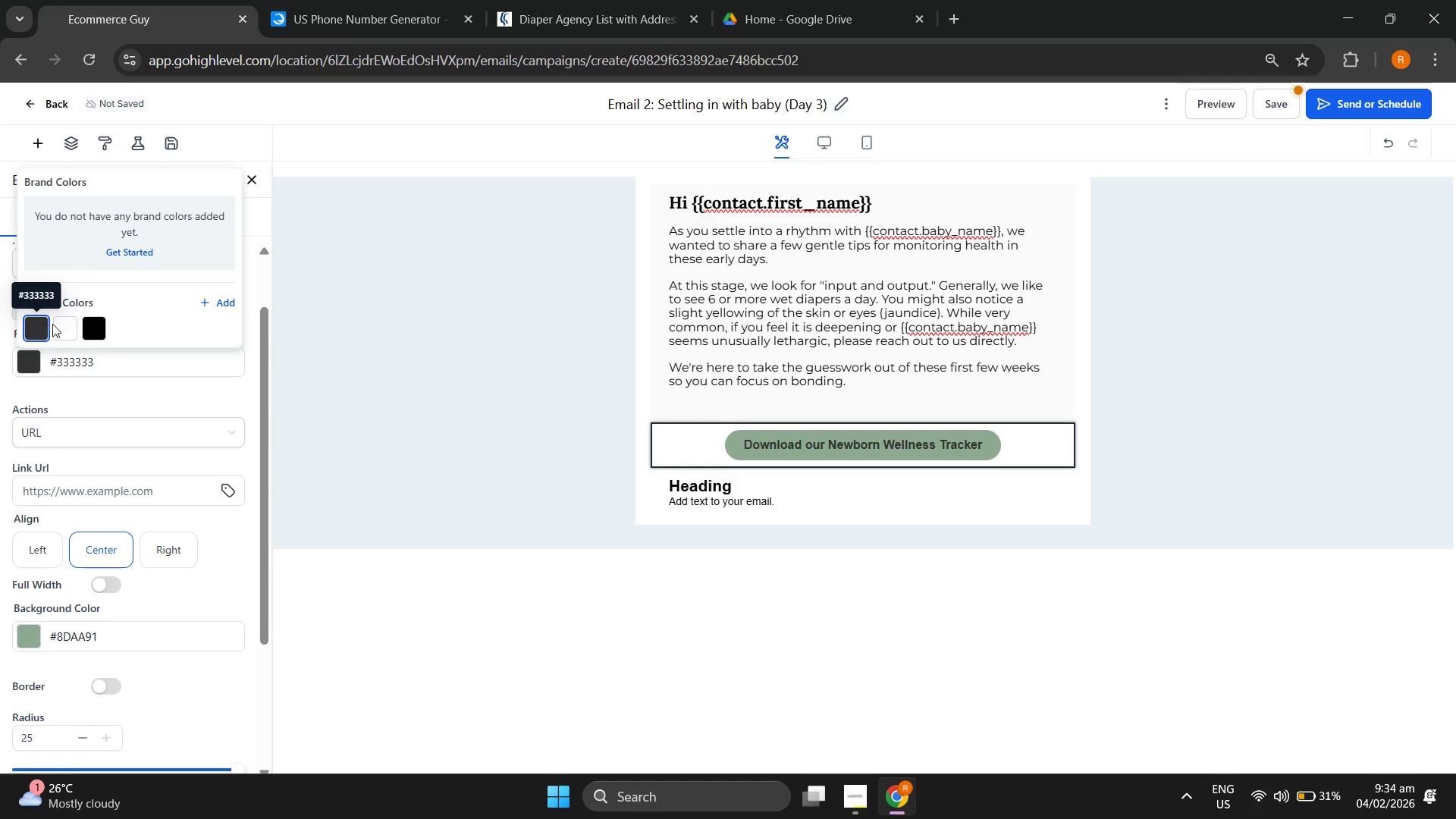 
left_click([53, 324])
 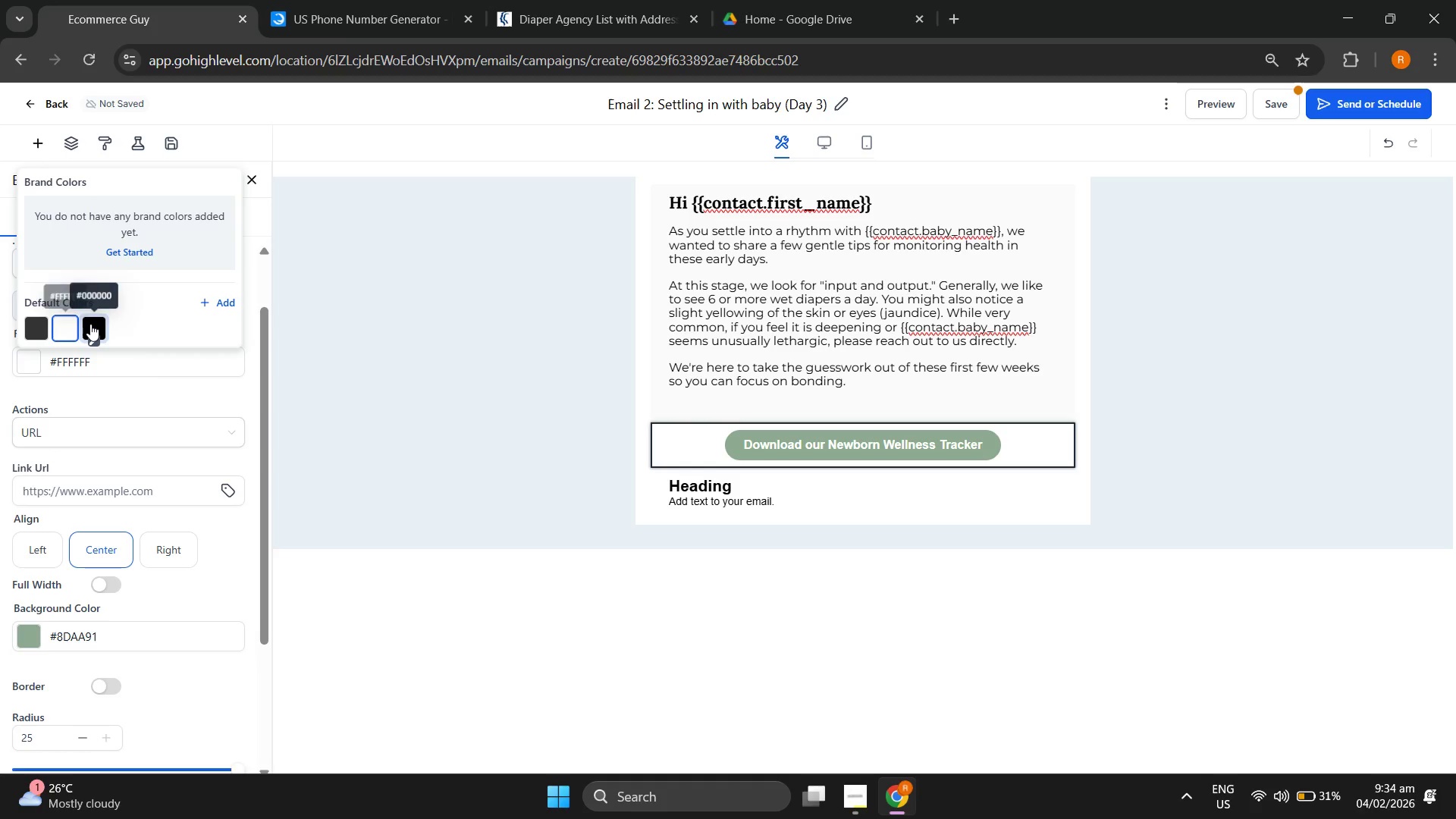 
left_click([90, 324])
 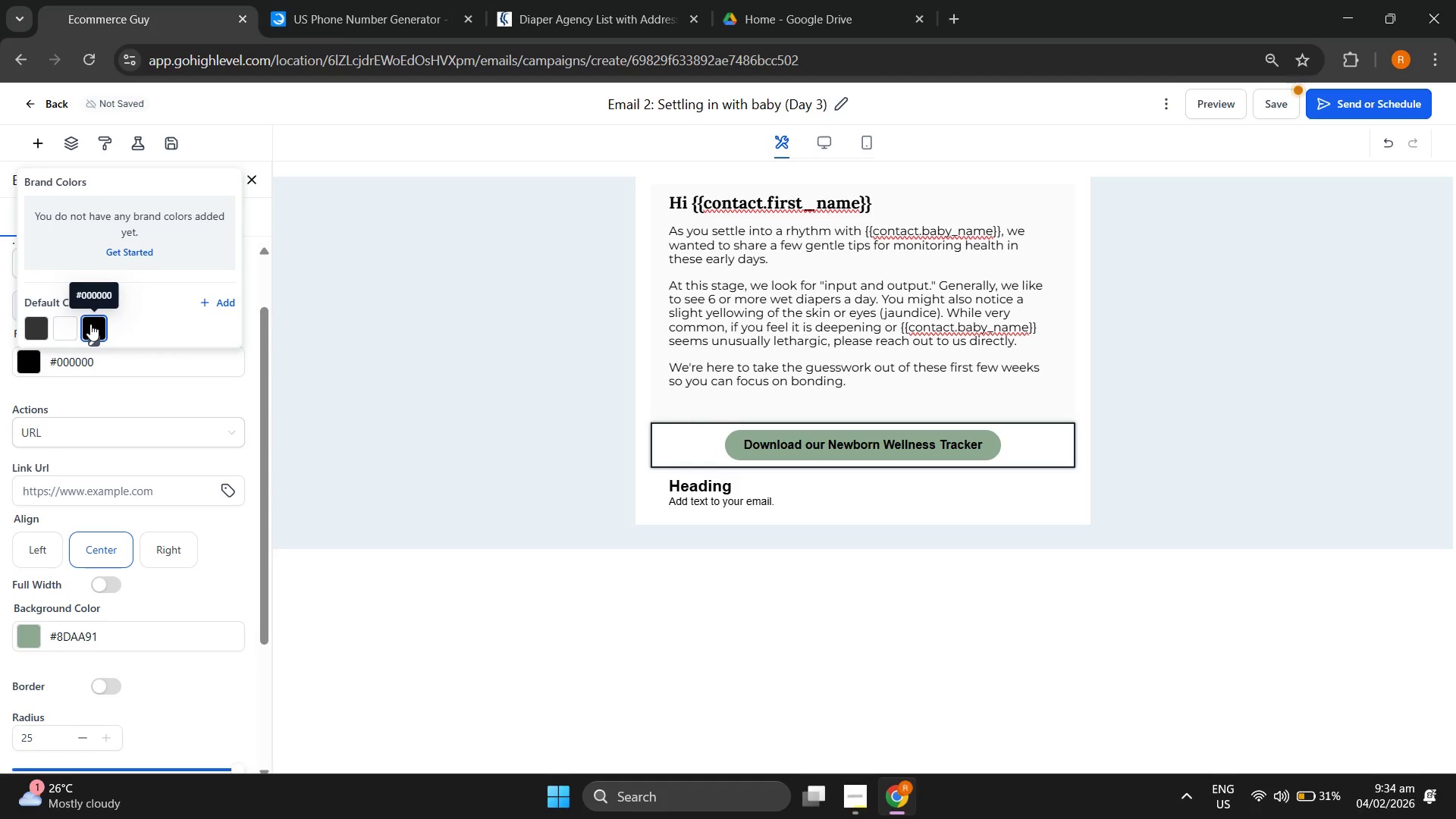 
scroll: coordinate [178, 447], scroll_direction: down, amount: 3.0
 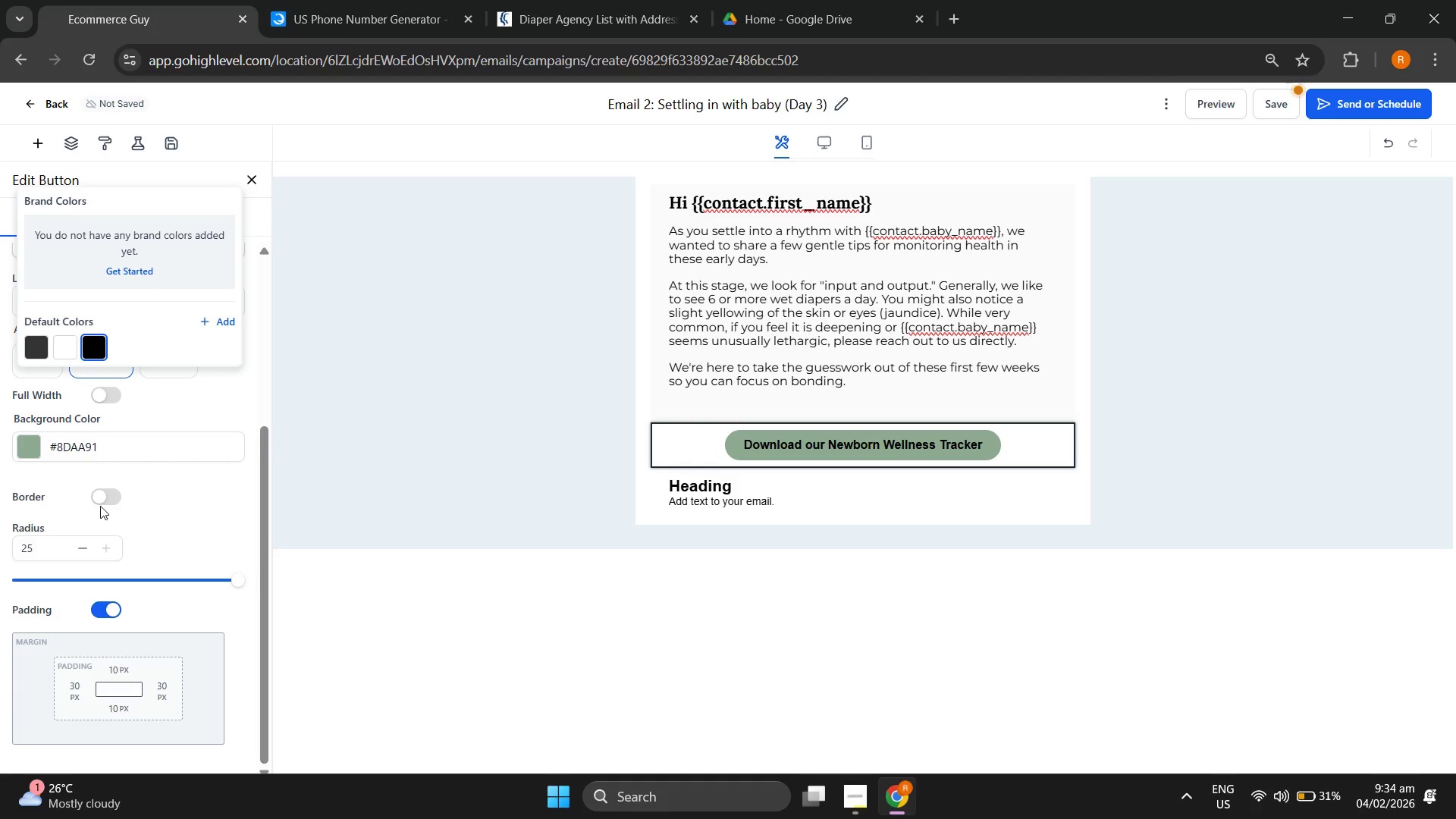 
left_click([189, 528])
 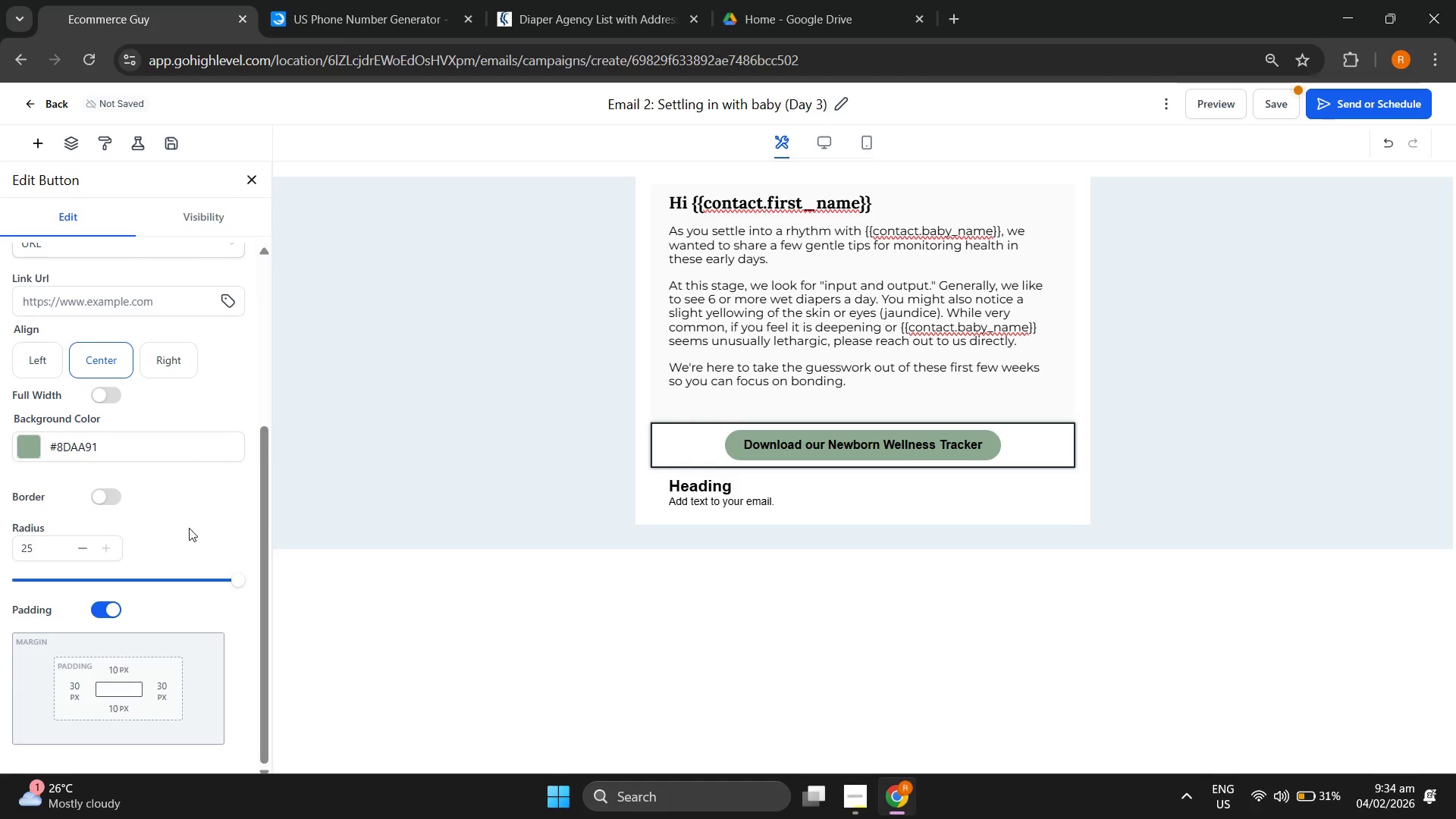 
scroll: coordinate [179, 515], scroll_direction: up, amount: 8.0
 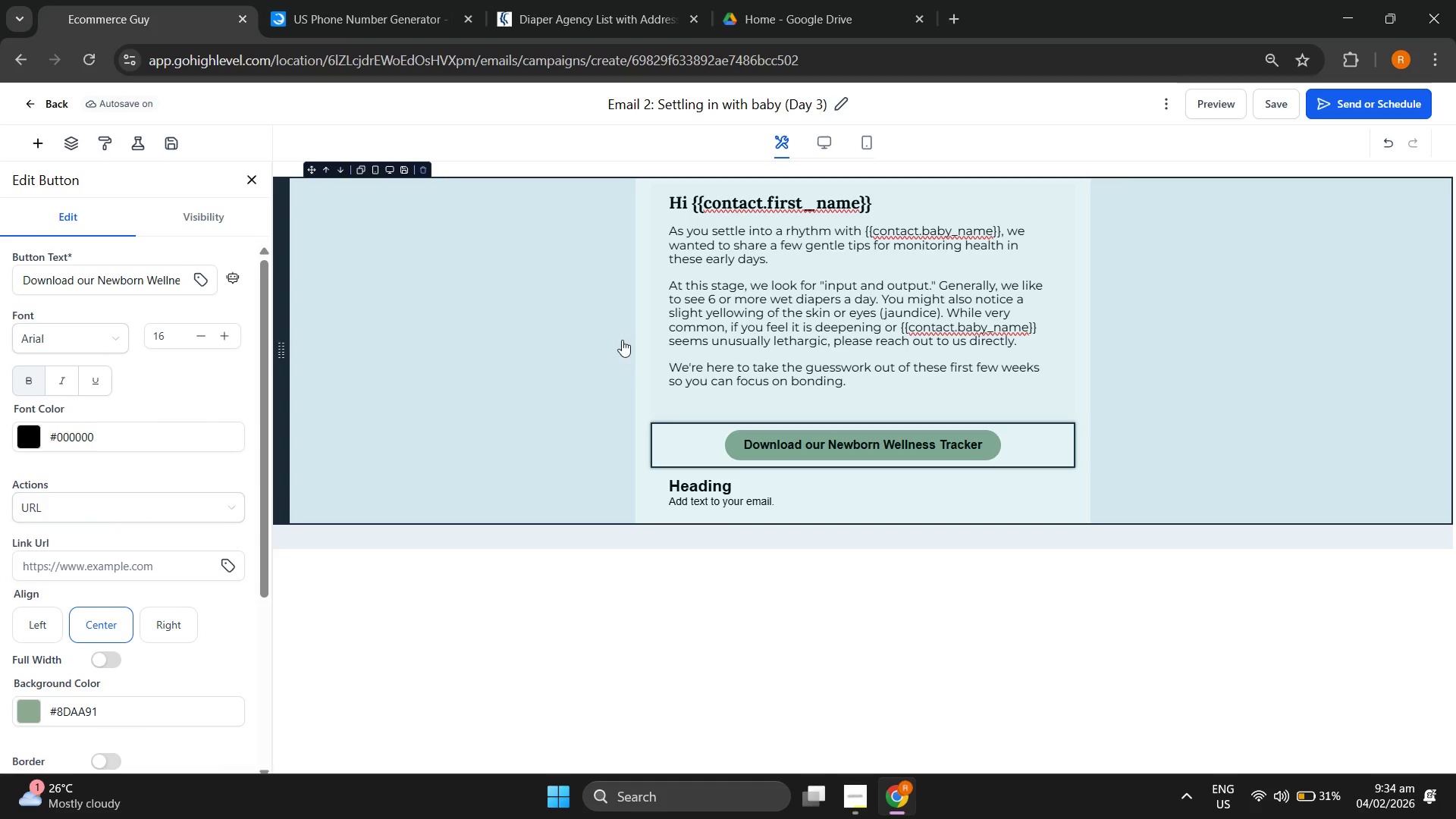 
left_click([225, 561])
 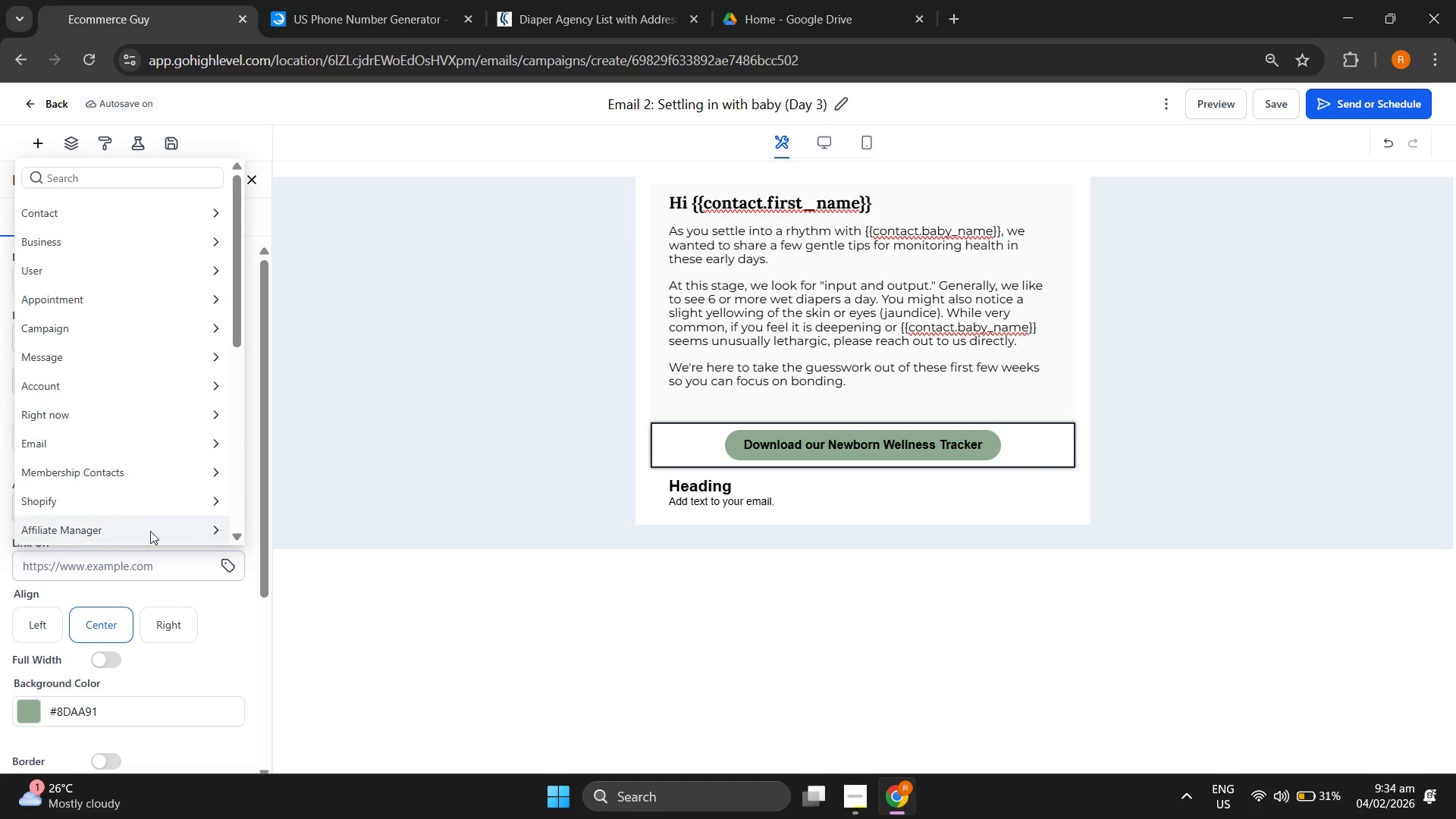 
left_click([134, 529])
 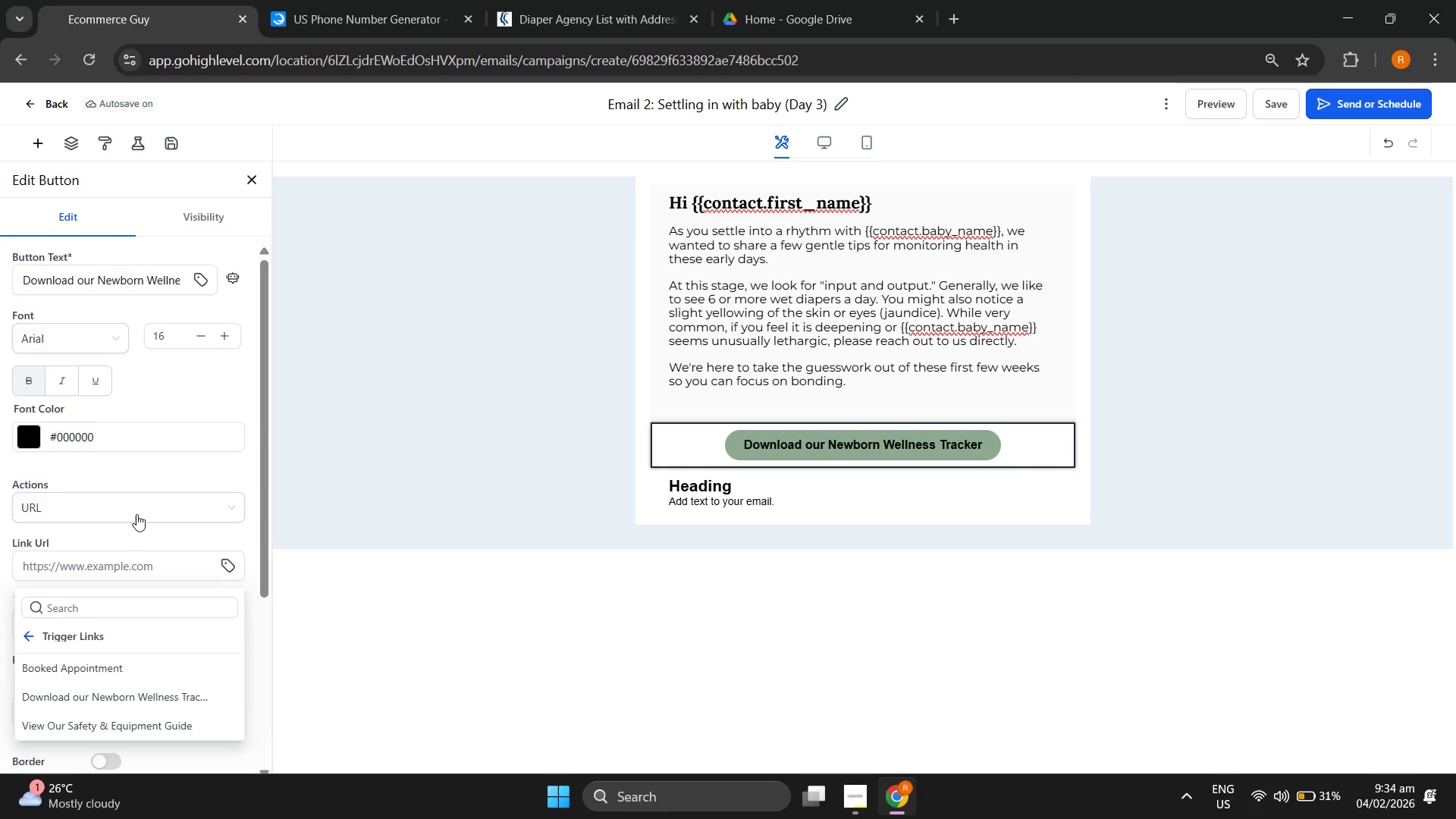 
scroll: coordinate [140, 504], scroll_direction: down, amount: 12.0
 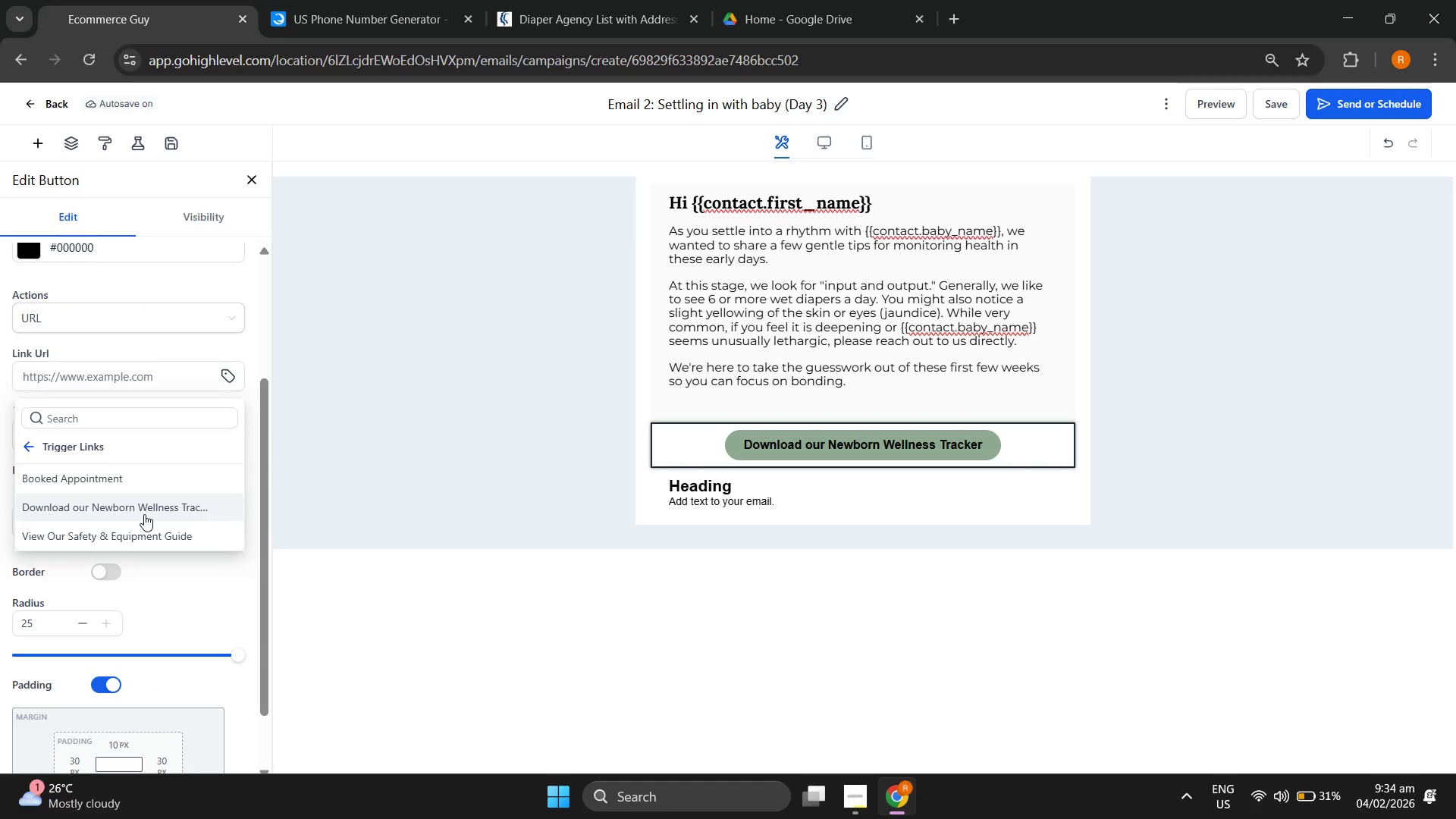 
left_click([144, 514])
 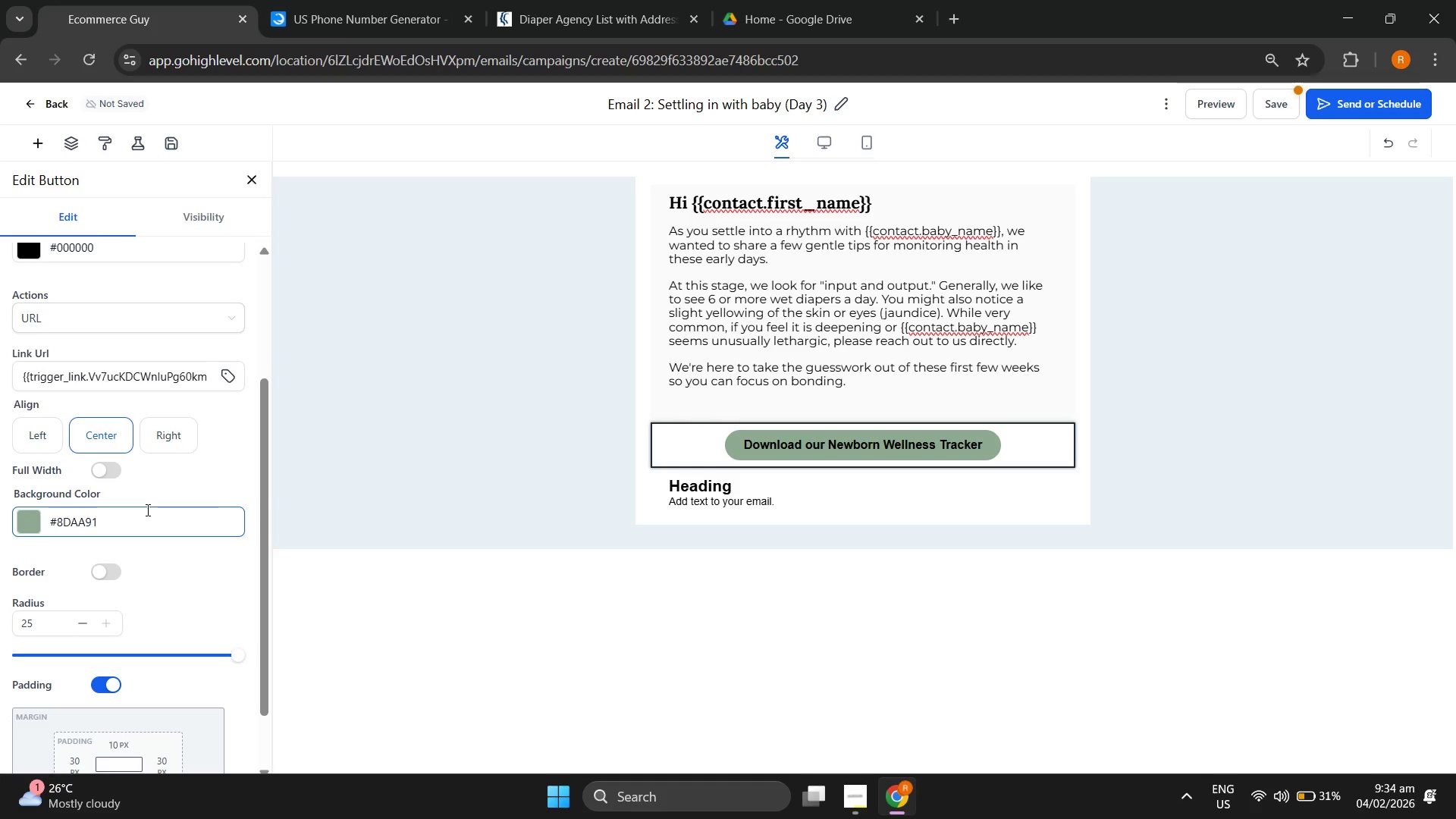 
wait(6.19)
 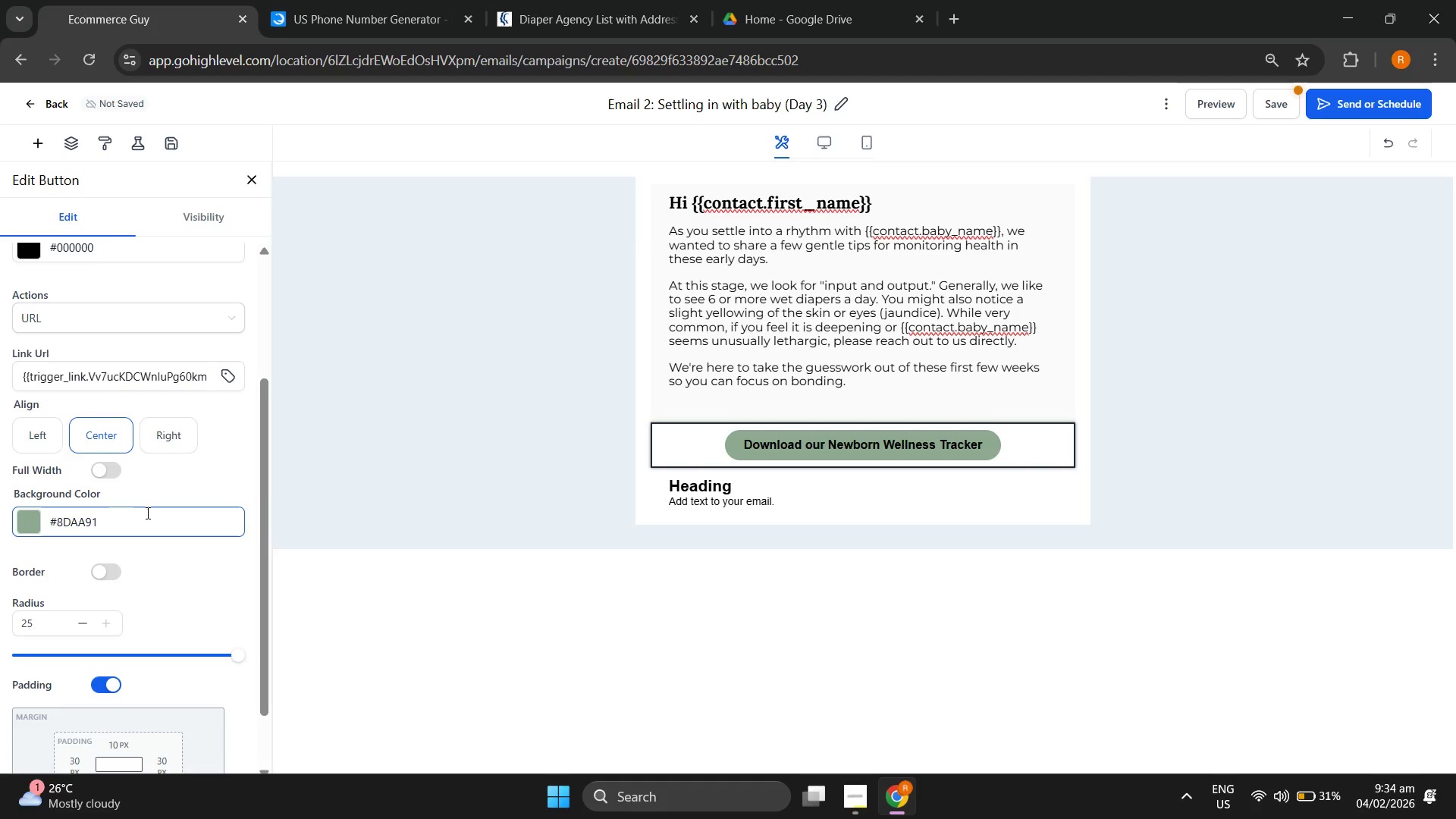 
scroll: coordinate [133, 485], scroll_direction: up, amount: 3.0
 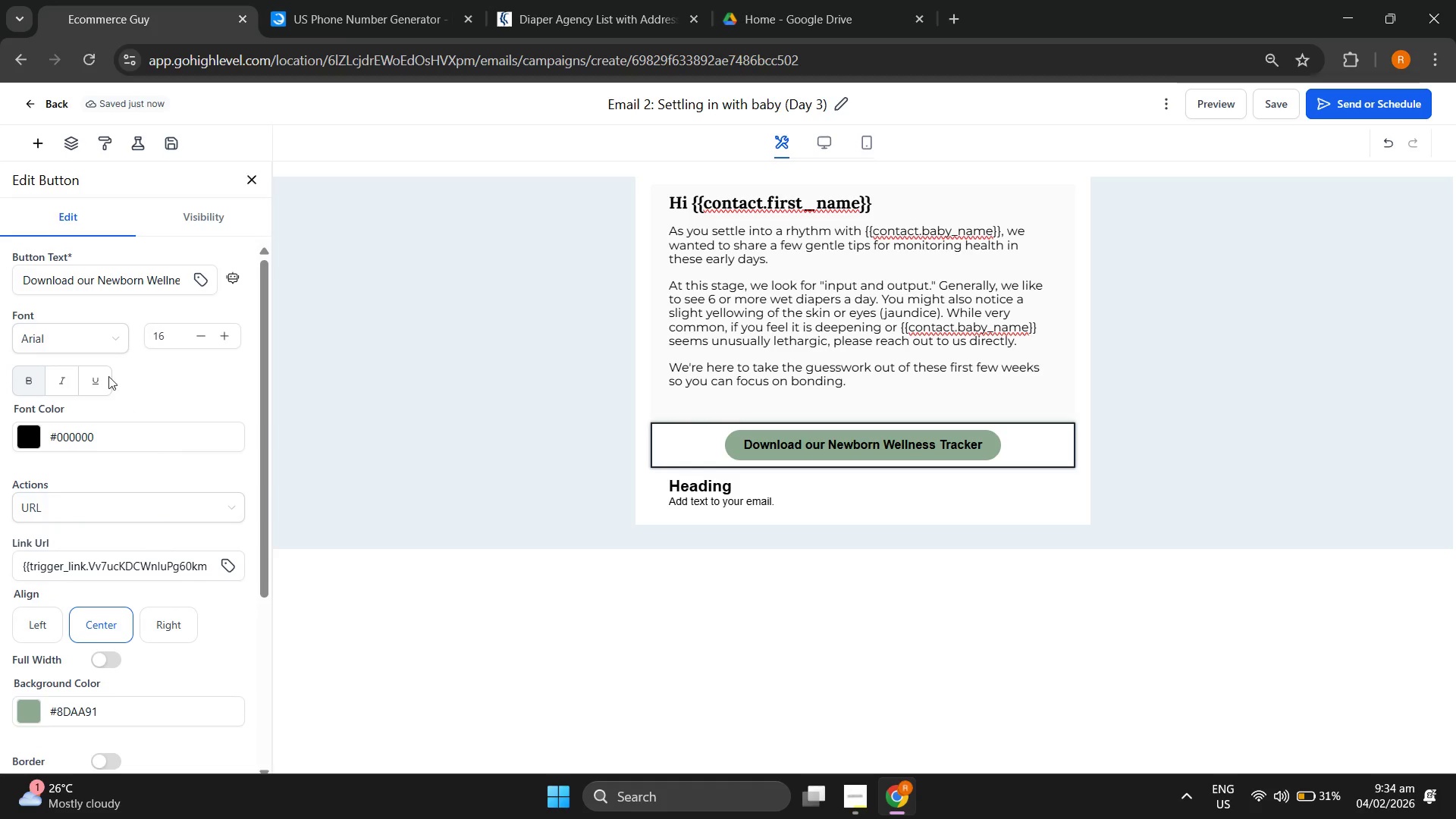 
left_click([84, 337])
 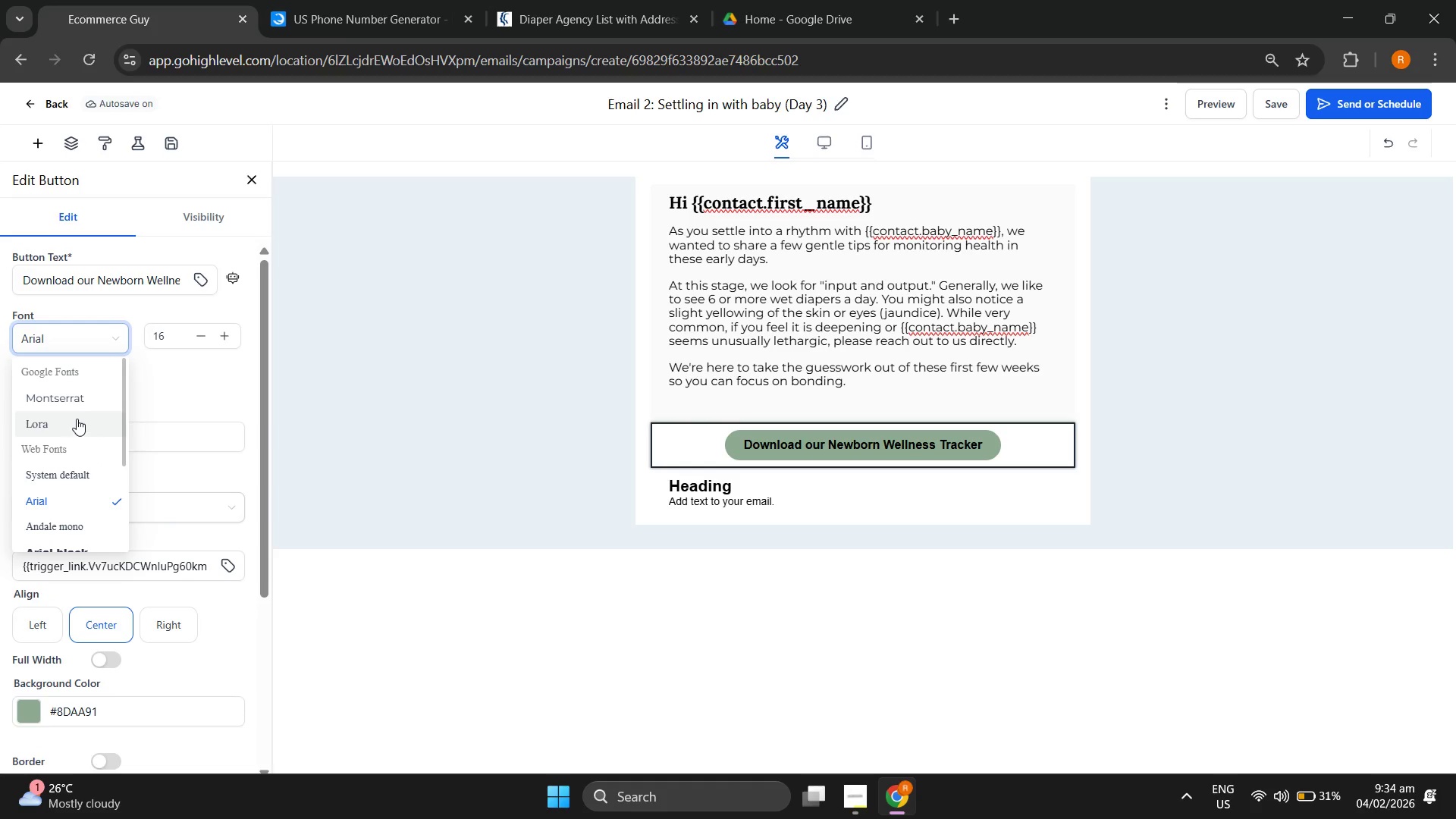 
left_click([80, 402])
 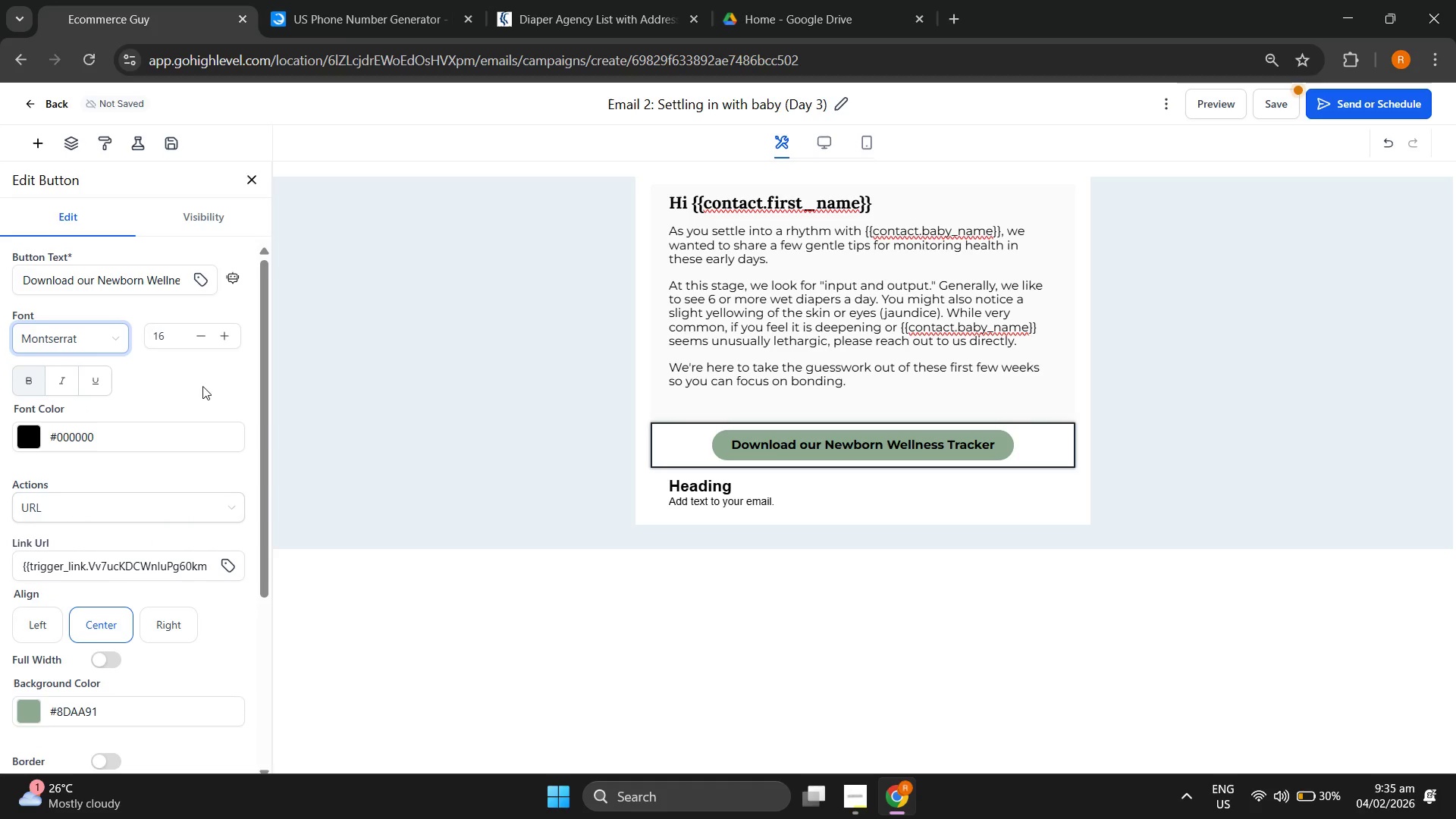 
left_click([202, 386])
 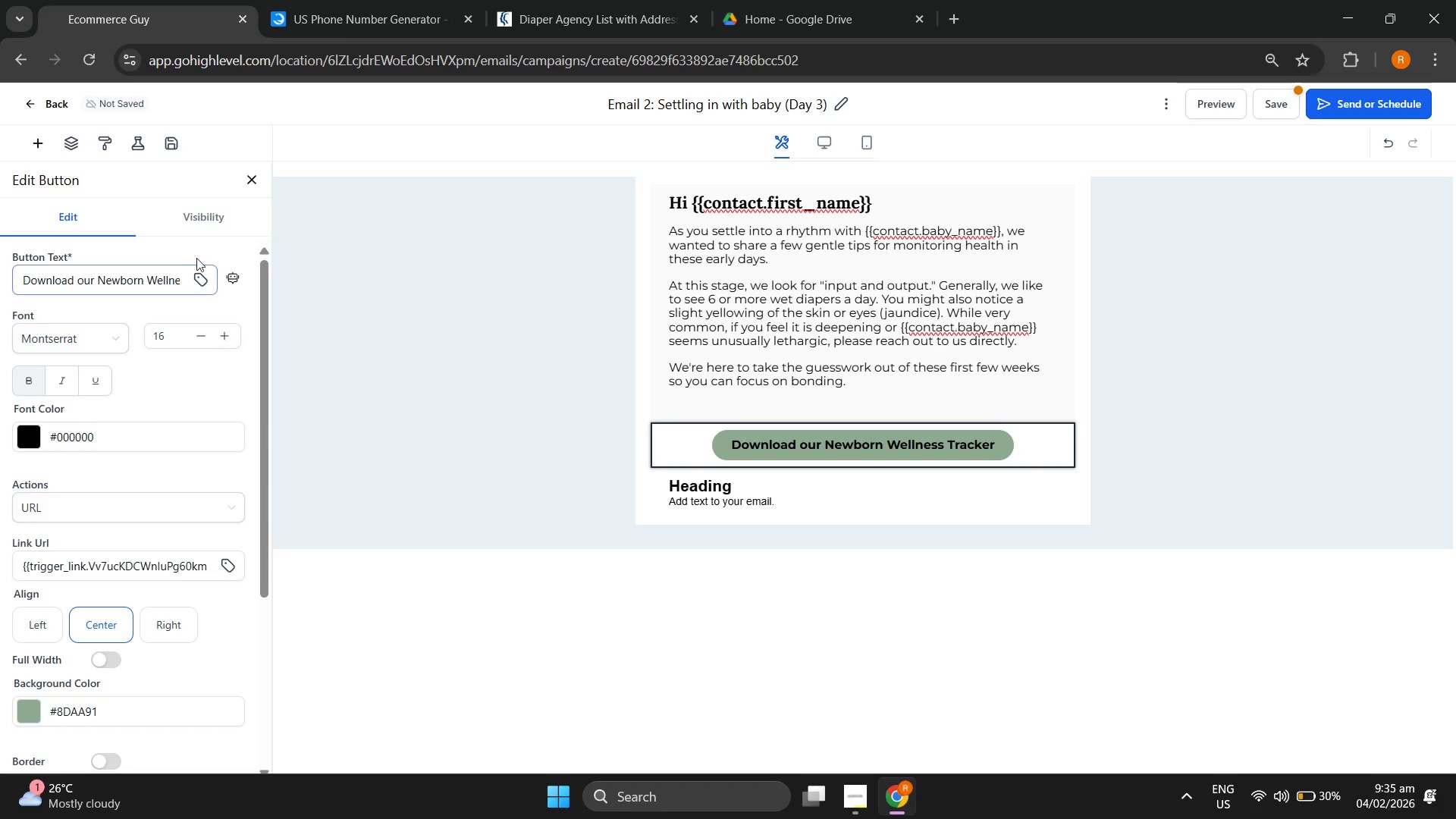 
scroll: coordinate [155, 436], scroll_direction: down, amount: 3.0
 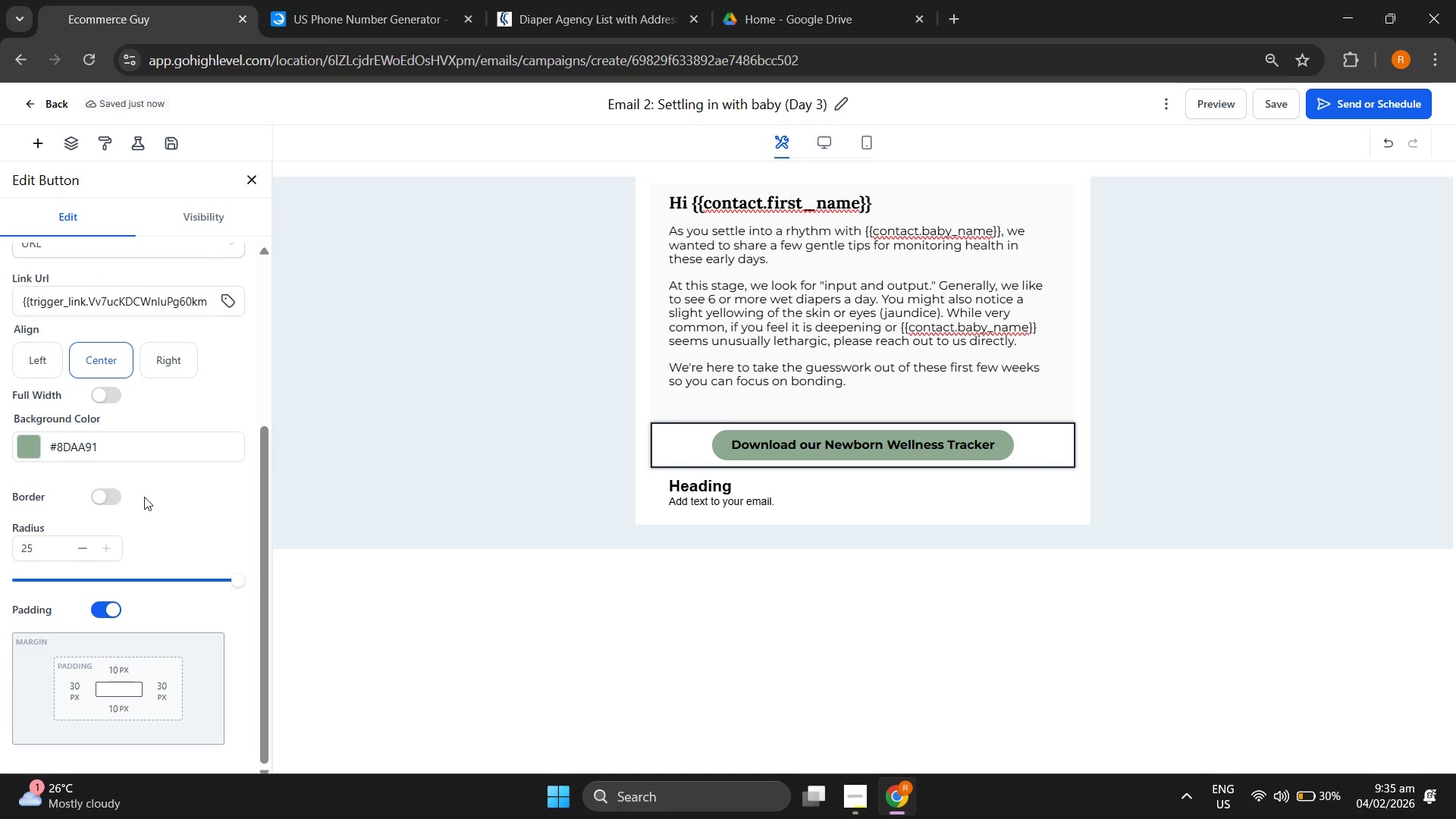 
scroll: coordinate [151, 469], scroll_direction: up, amount: 2.0
 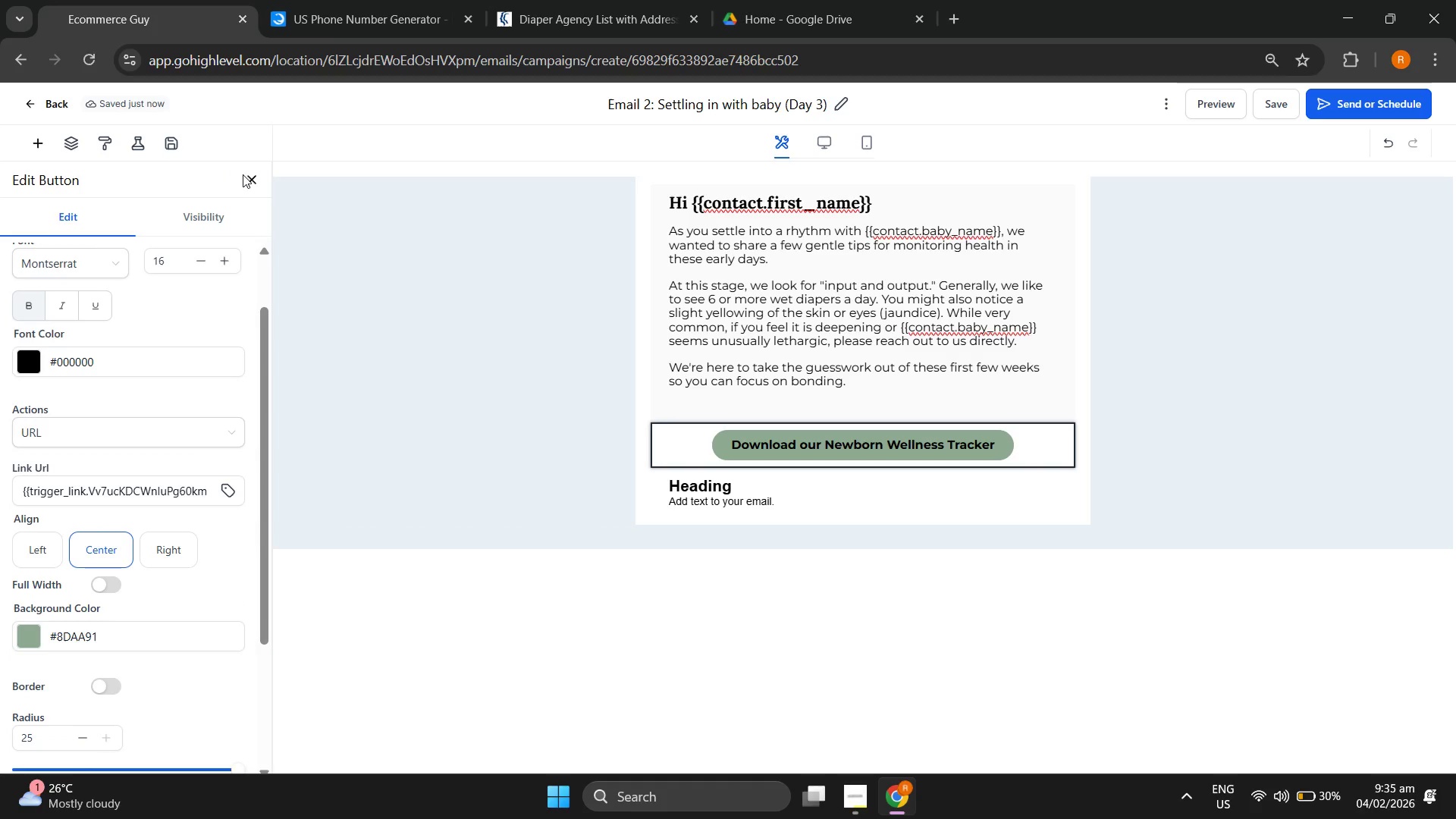 
left_click([246, 177])
 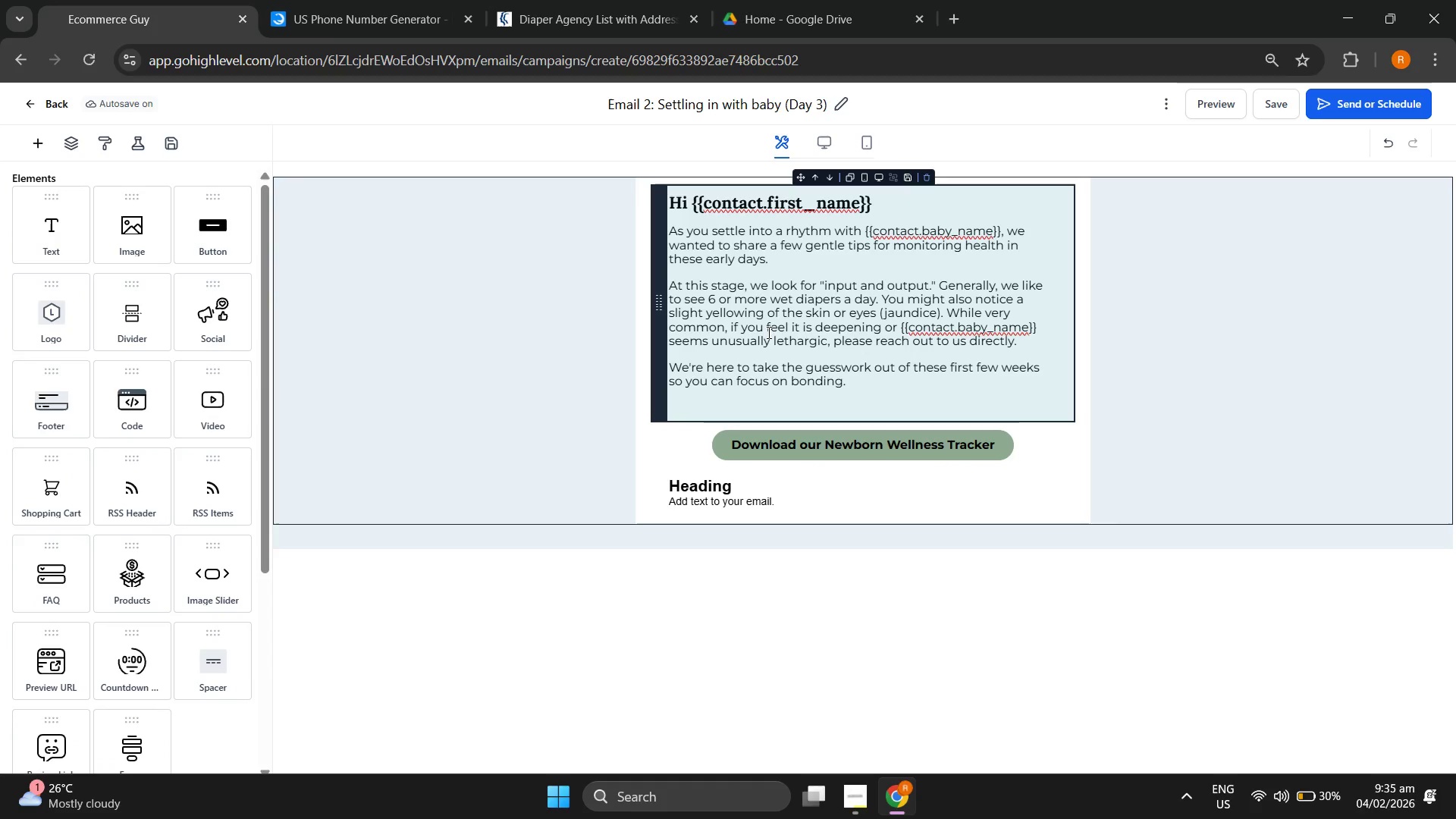 
left_click([788, 326])
 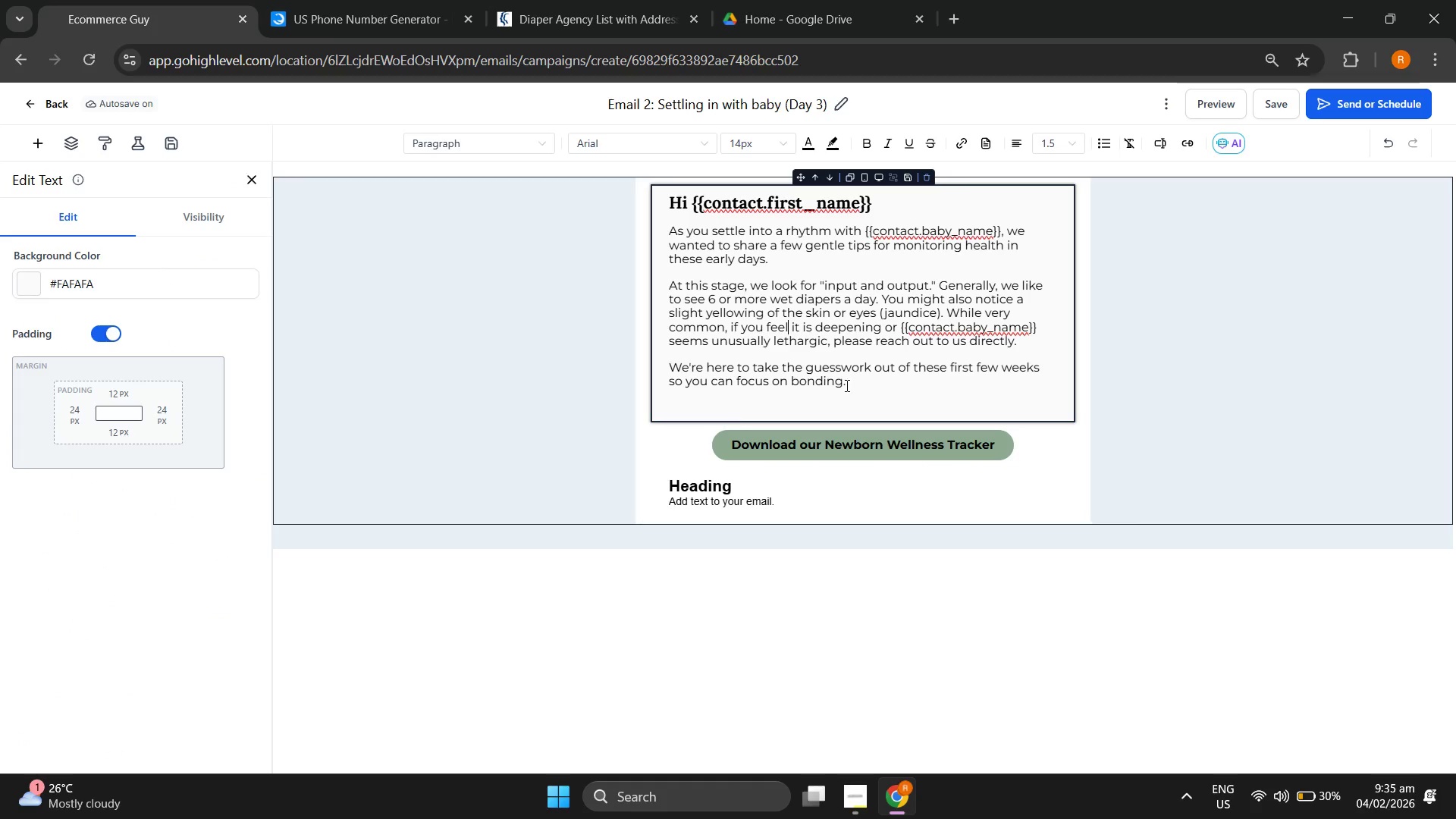 
left_click([849, 392])
 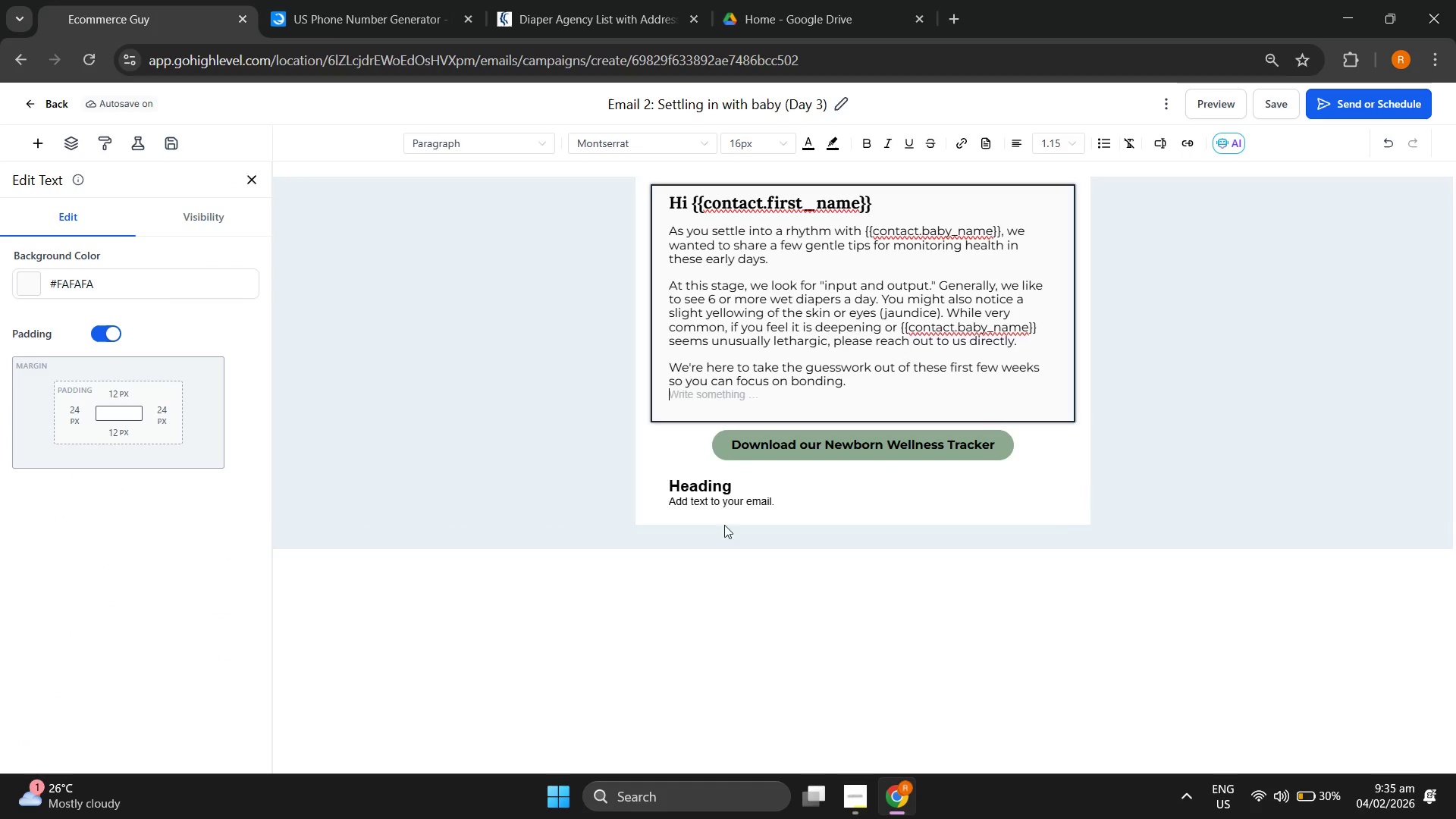 
left_click([705, 485])
 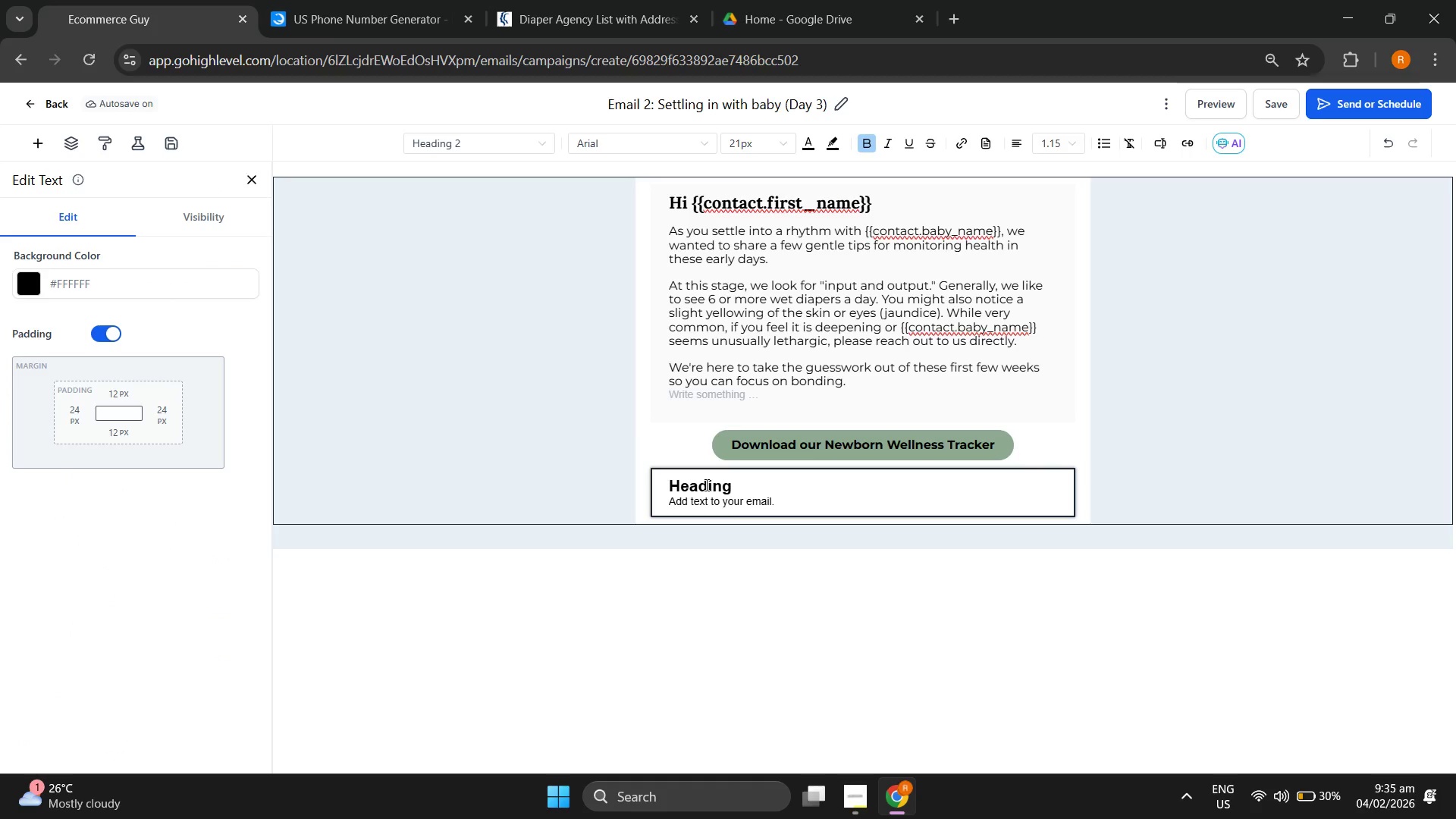 
double_click([705, 485])
 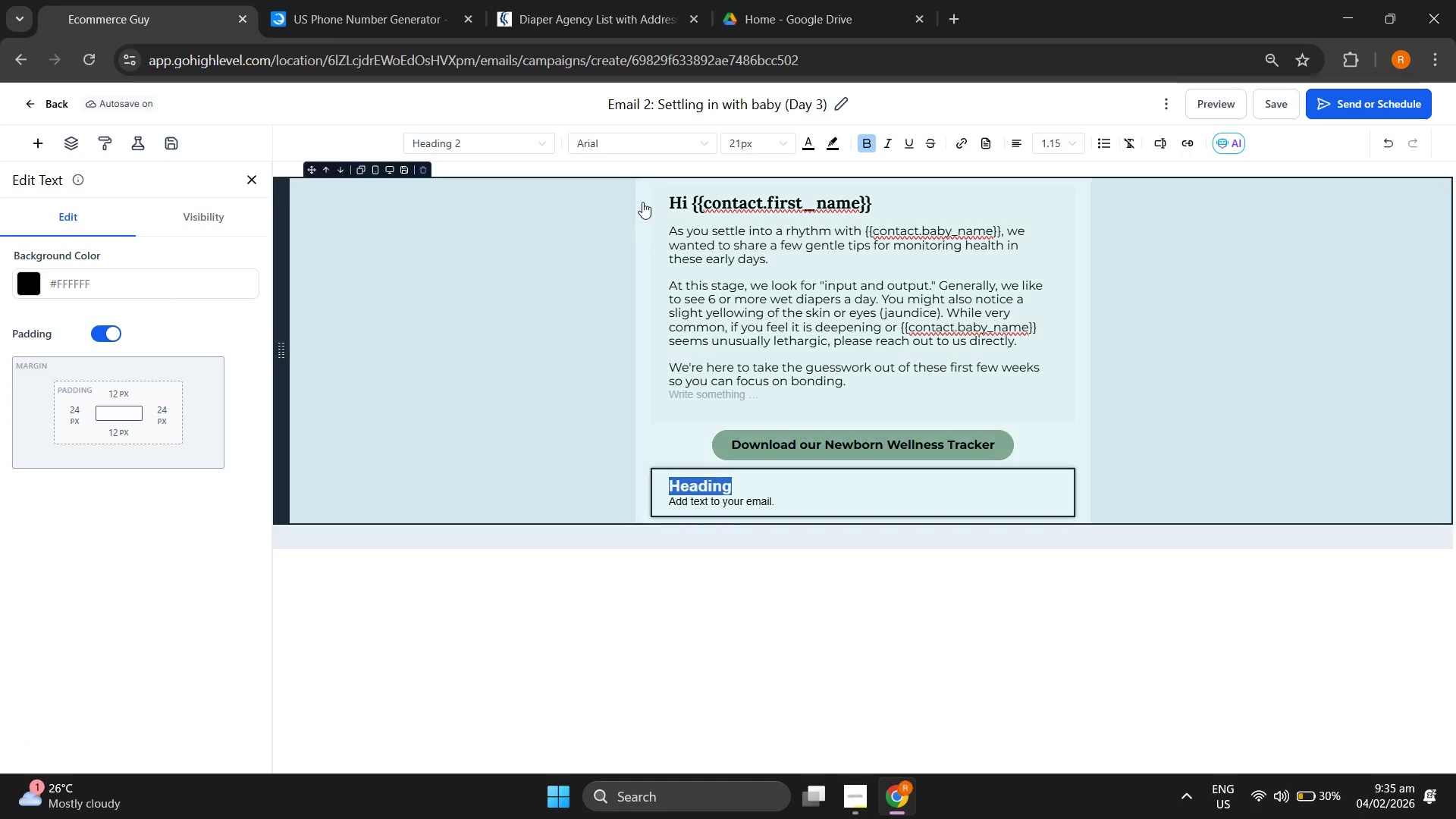 
left_click([626, 139])
 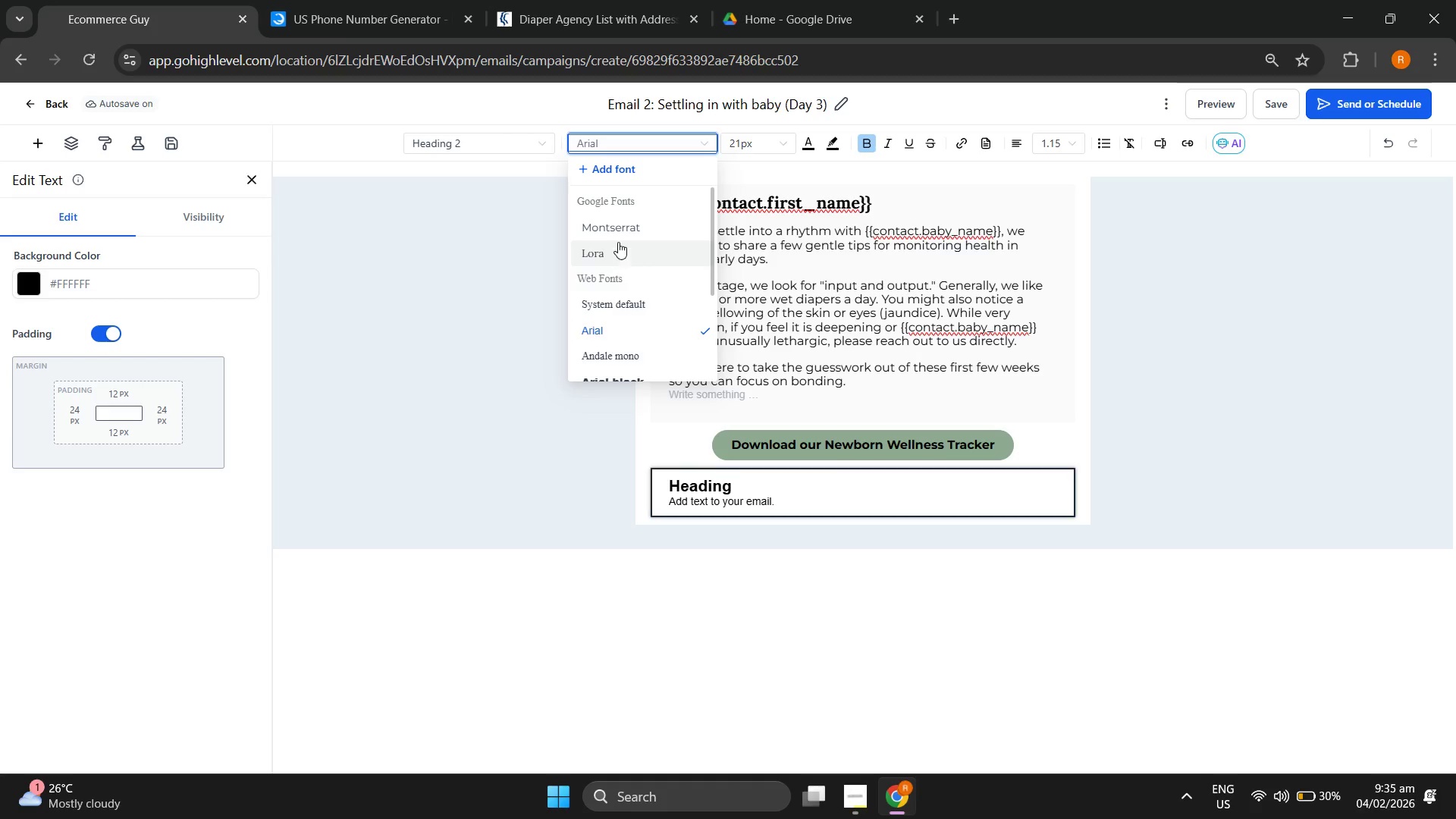 
left_click([618, 232])
 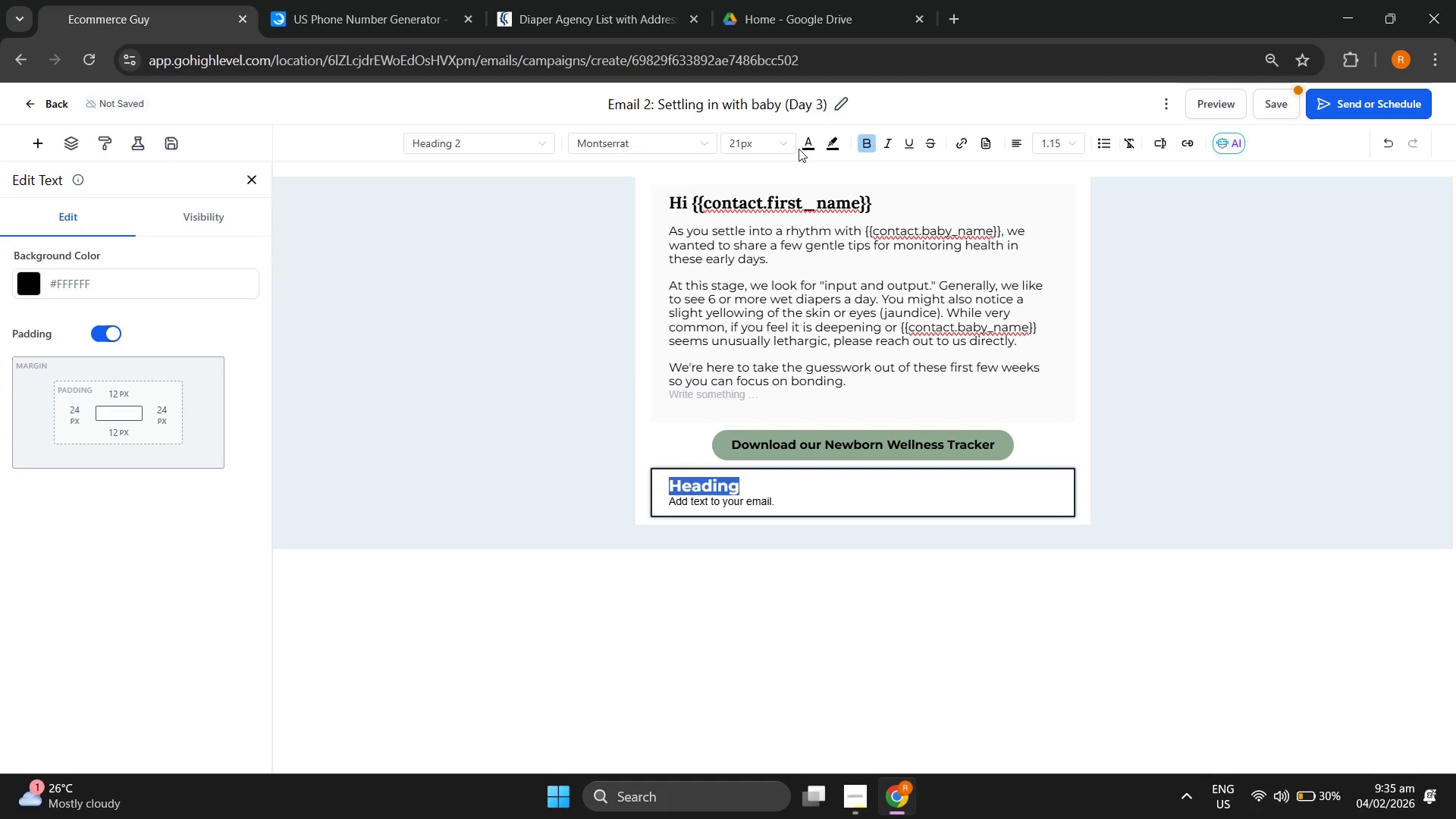 
left_click([785, 141])
 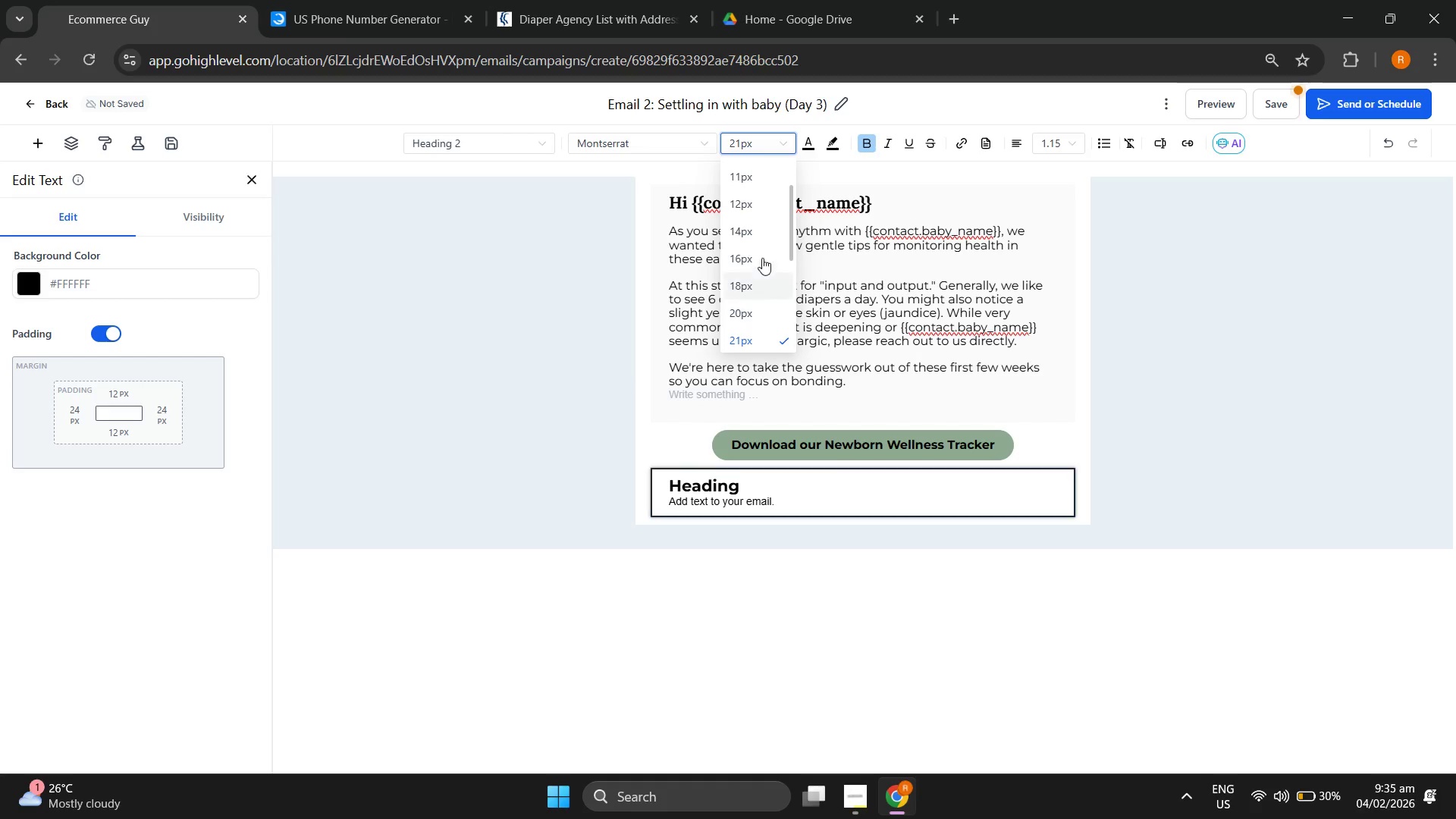 
left_click([760, 252])
 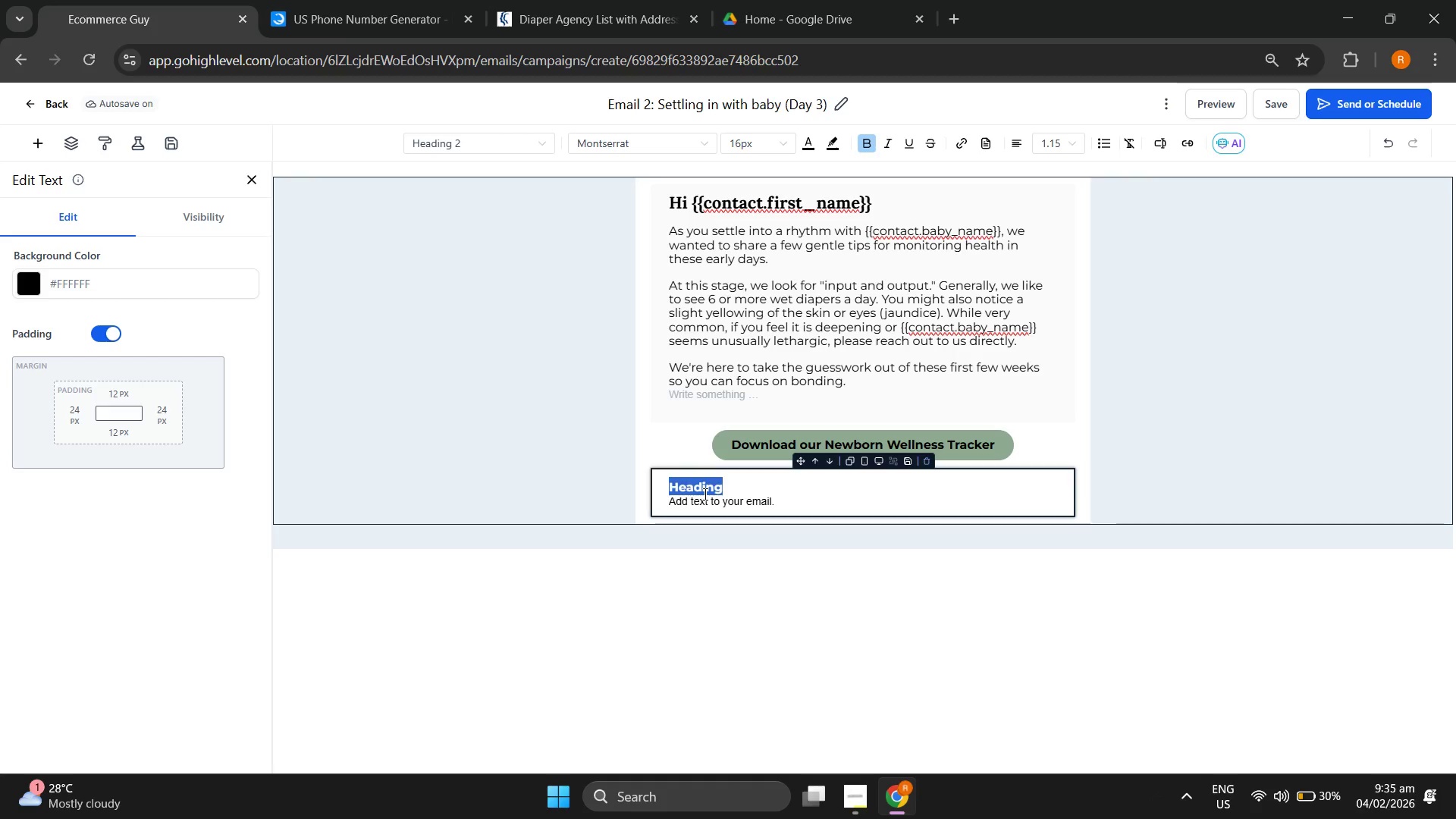 
wait(42.12)
 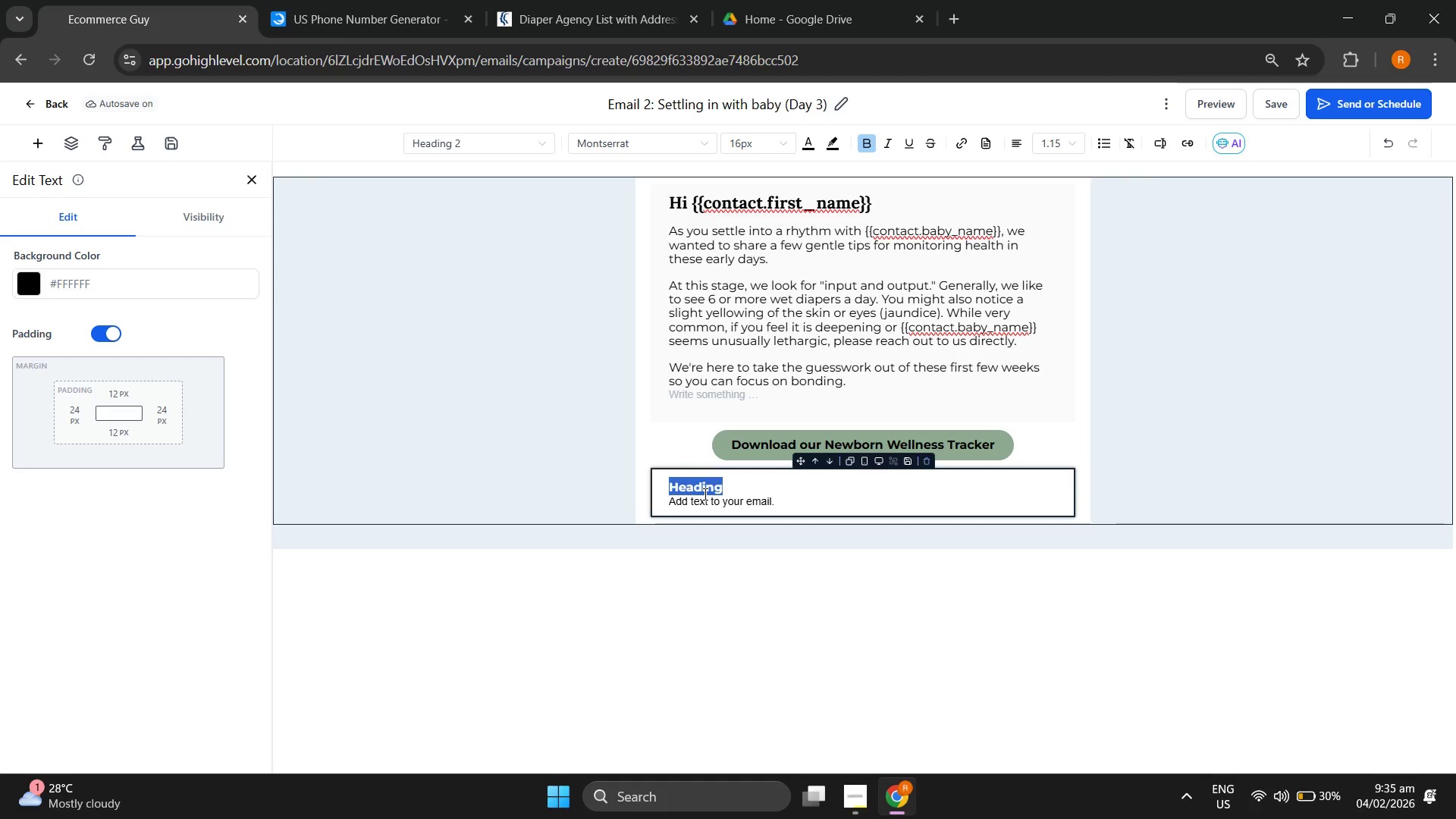 
type(Best,)
 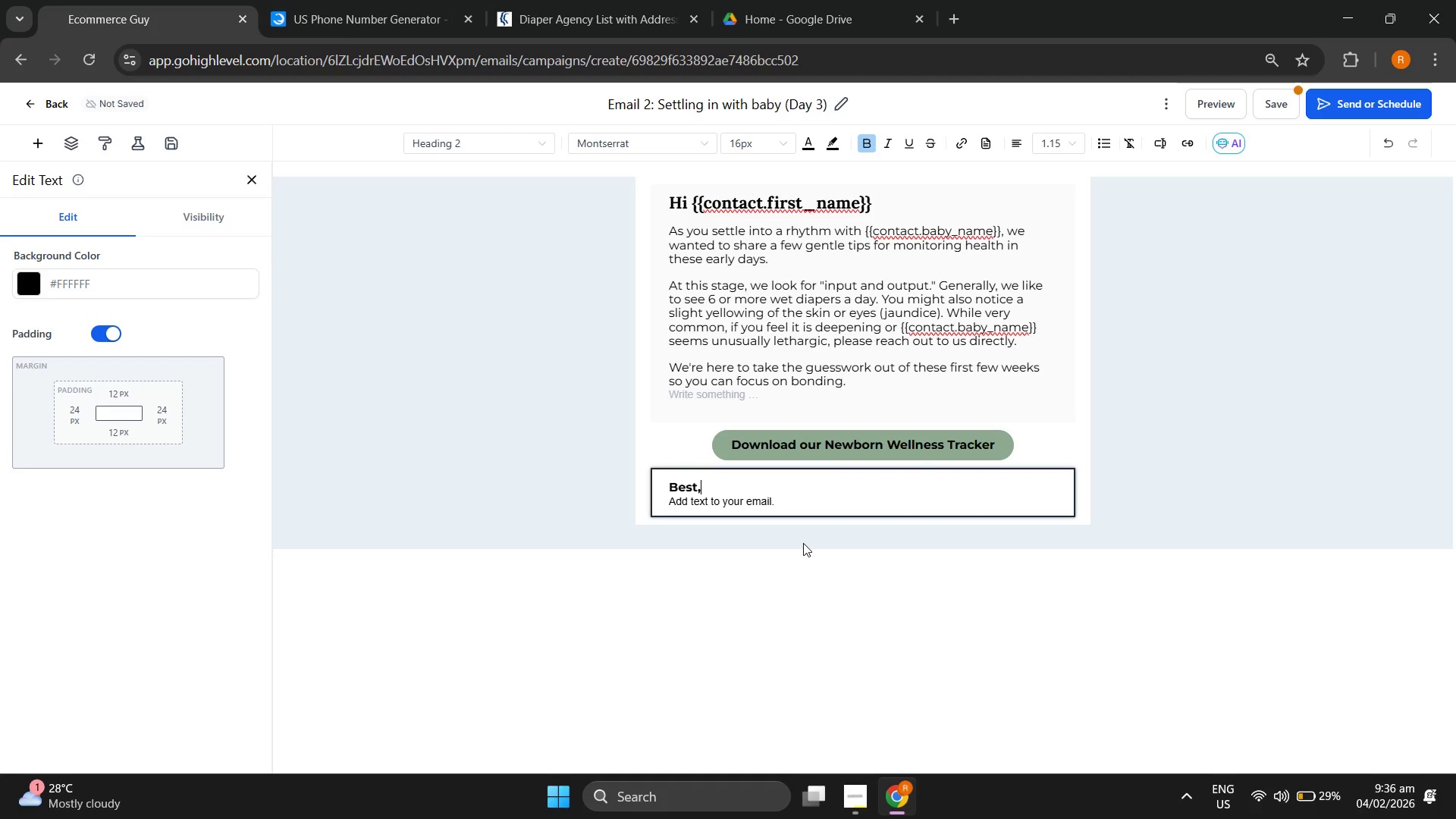 
key(Enter)
 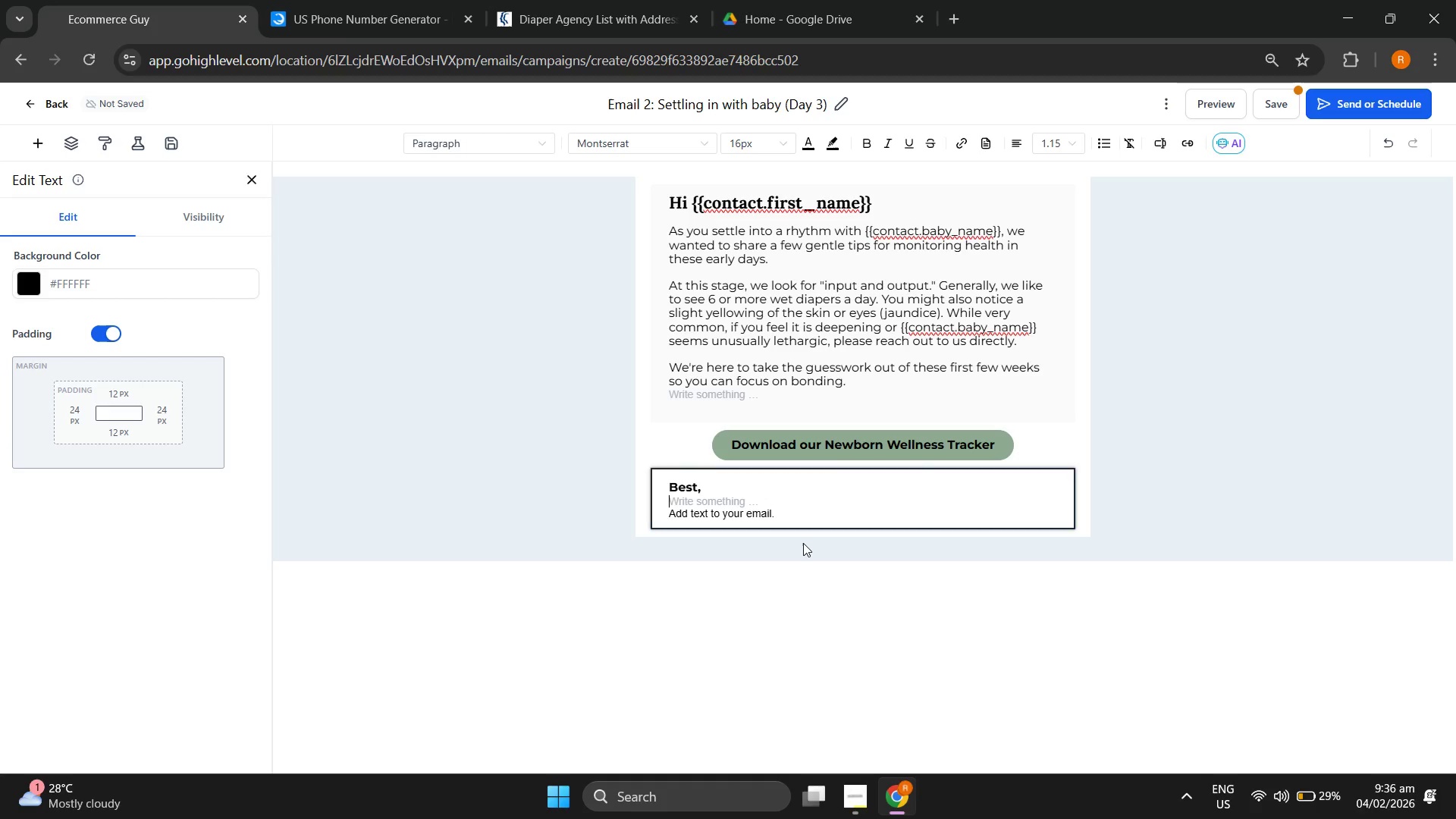 
key(Backspace)
 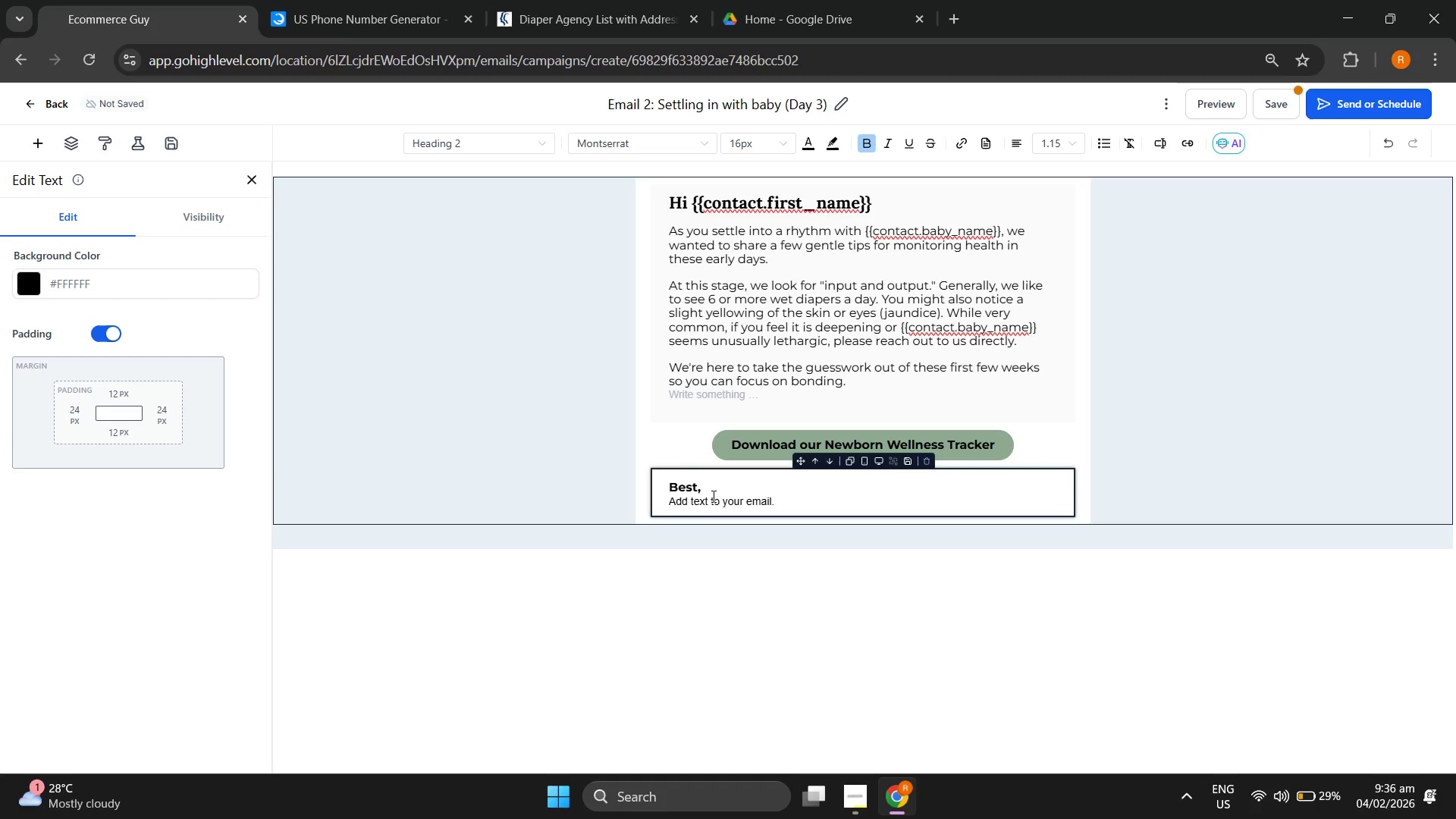 
double_click([705, 501])
 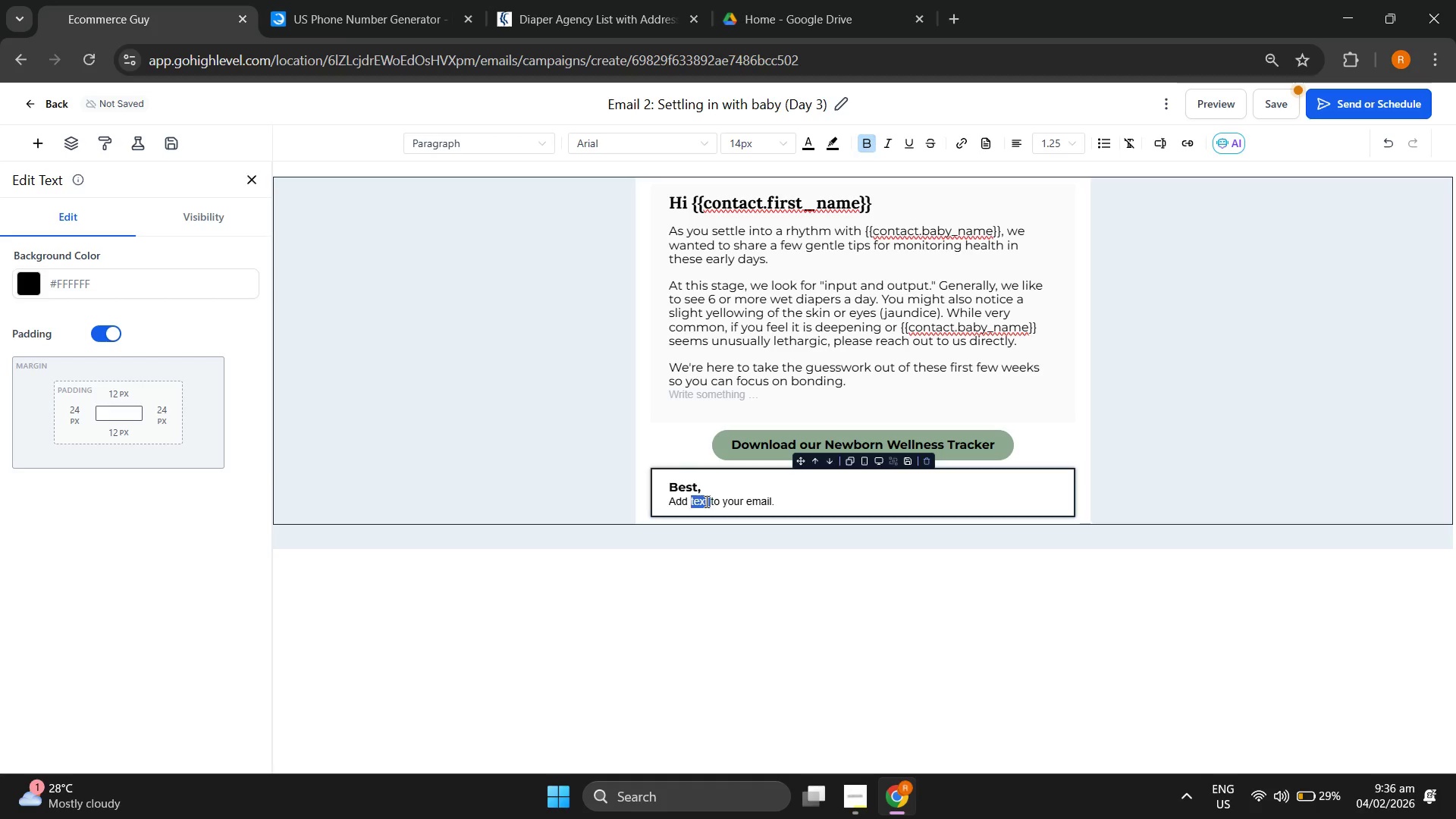 
triple_click([705, 501])
 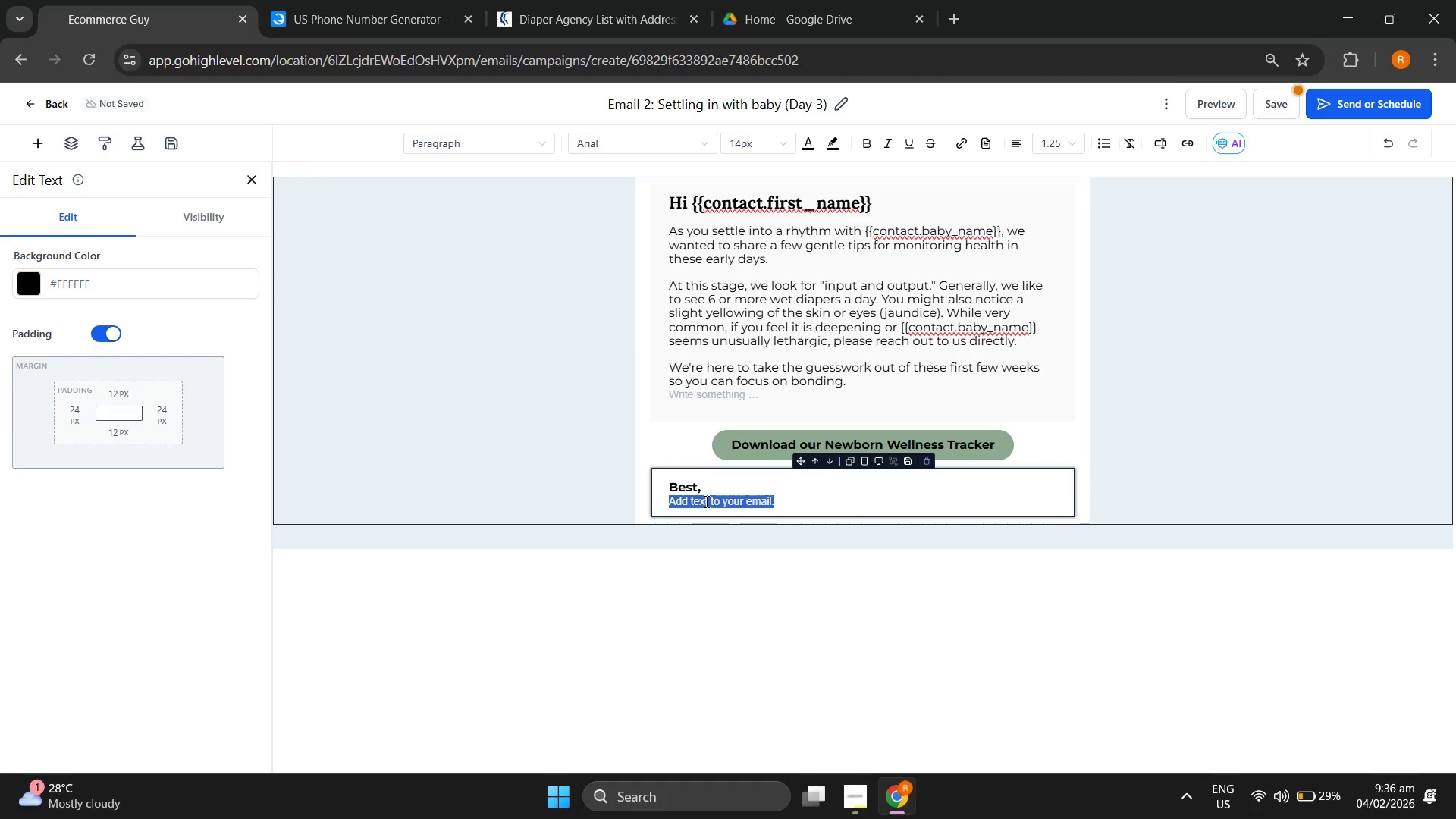 
type(FD)
key(Backspace)
key(Backspace)
type(DR)
key(Backspace)
type(r. Aris Thr)
key(Backspace)
type(orne)
 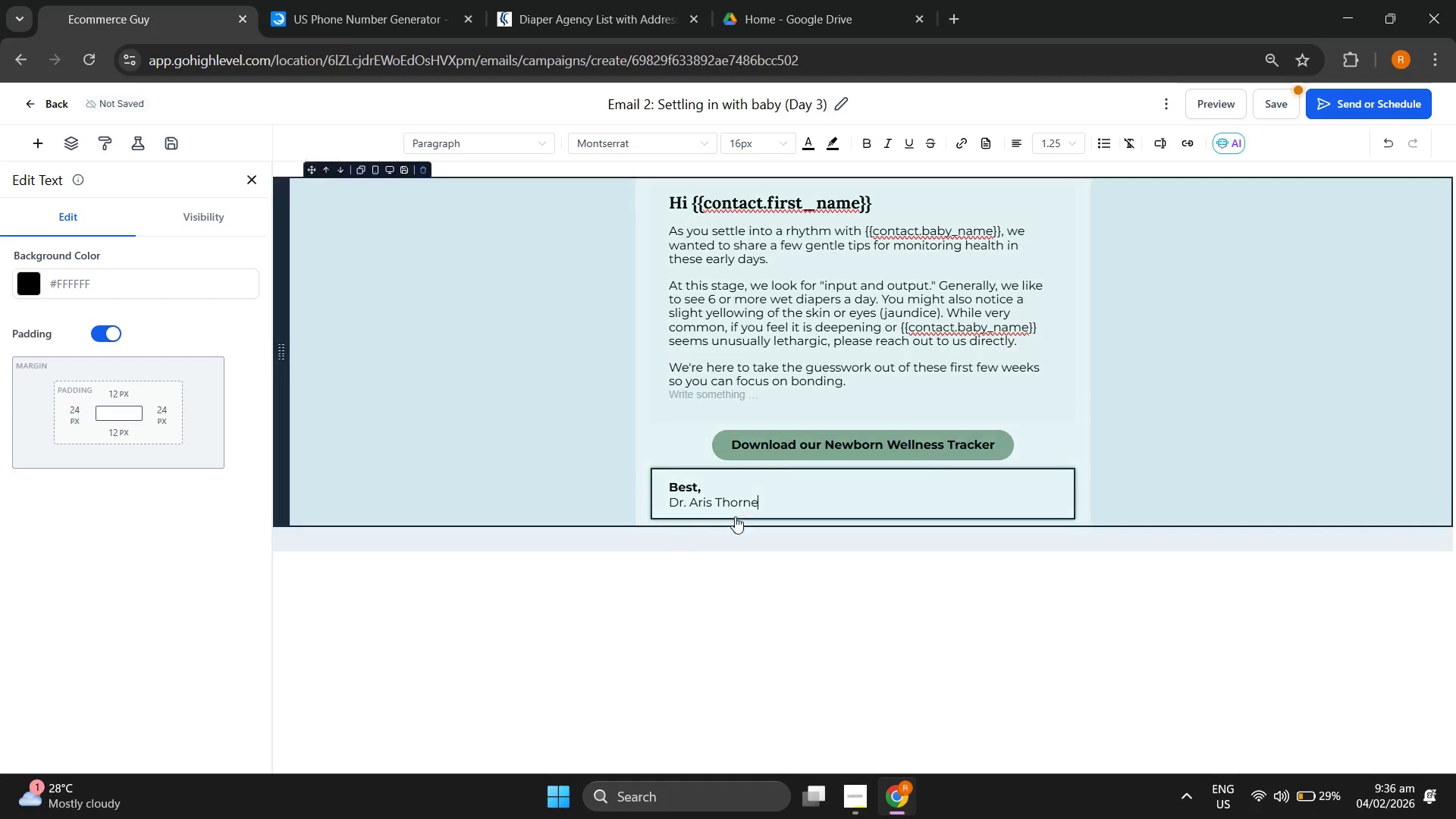 
left_click_drag(start_coordinate=[767, 504], to_coordinate=[664, 482])
 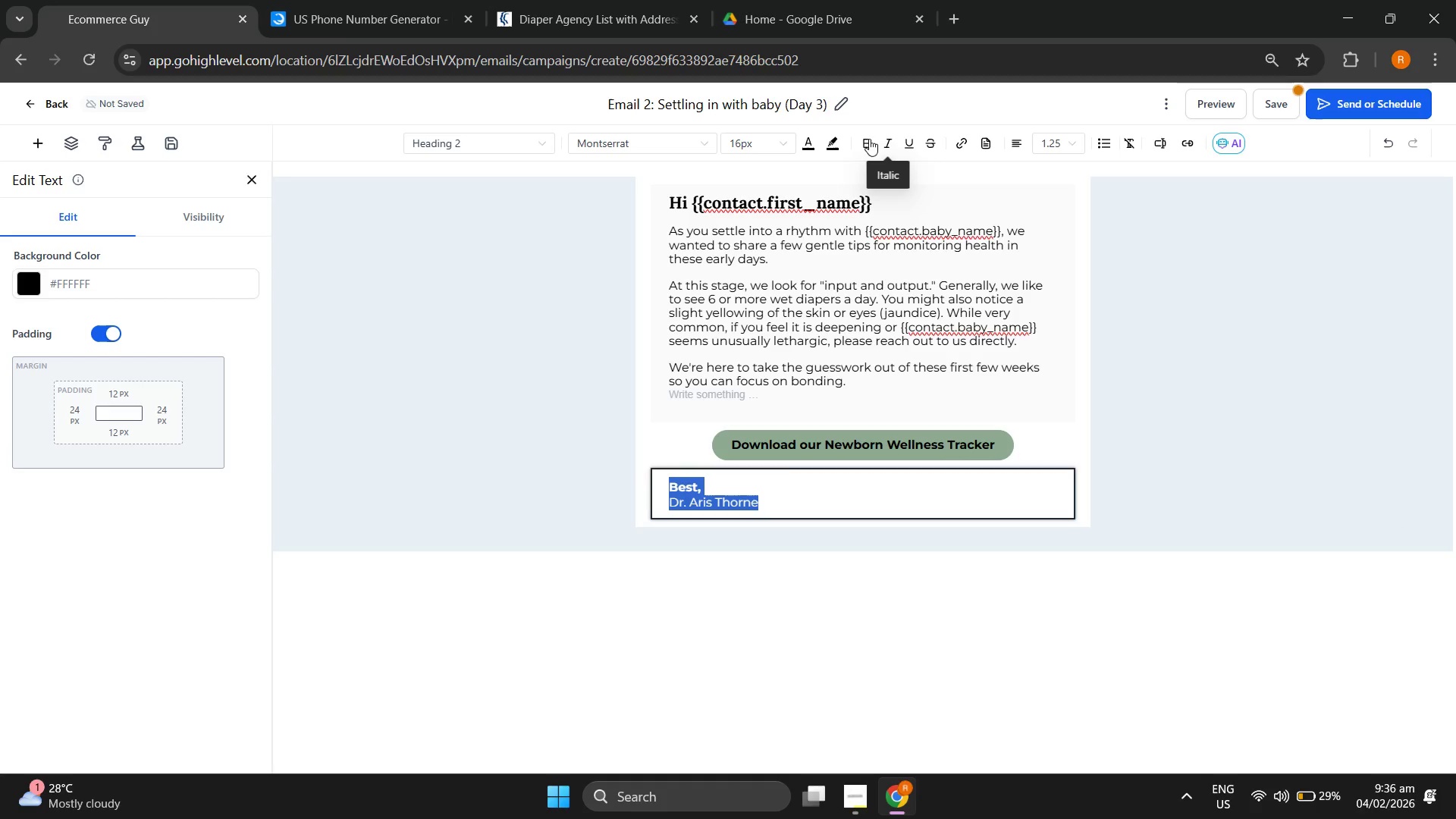 
double_click([869, 139])
 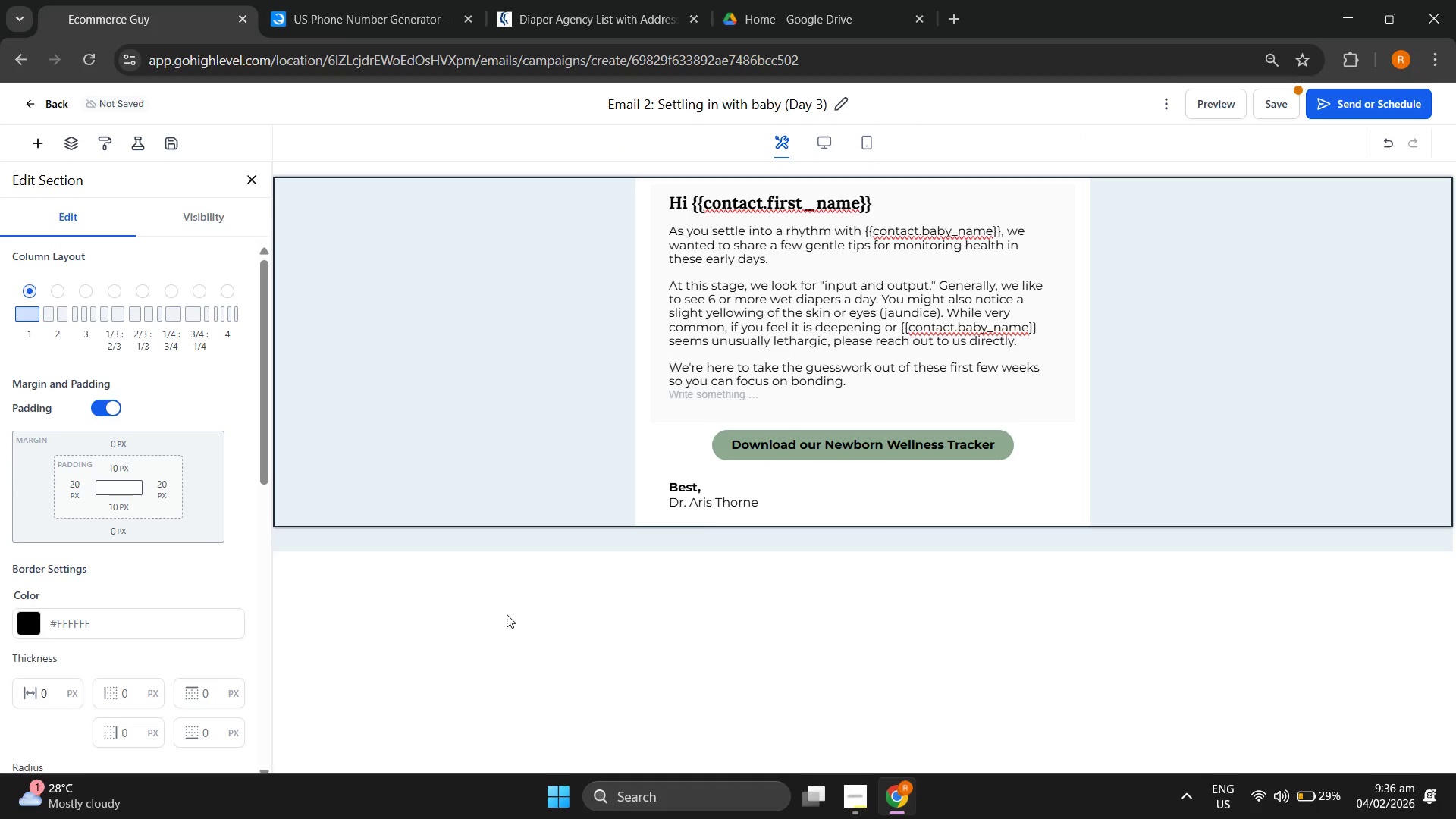 
double_click([690, 487])
 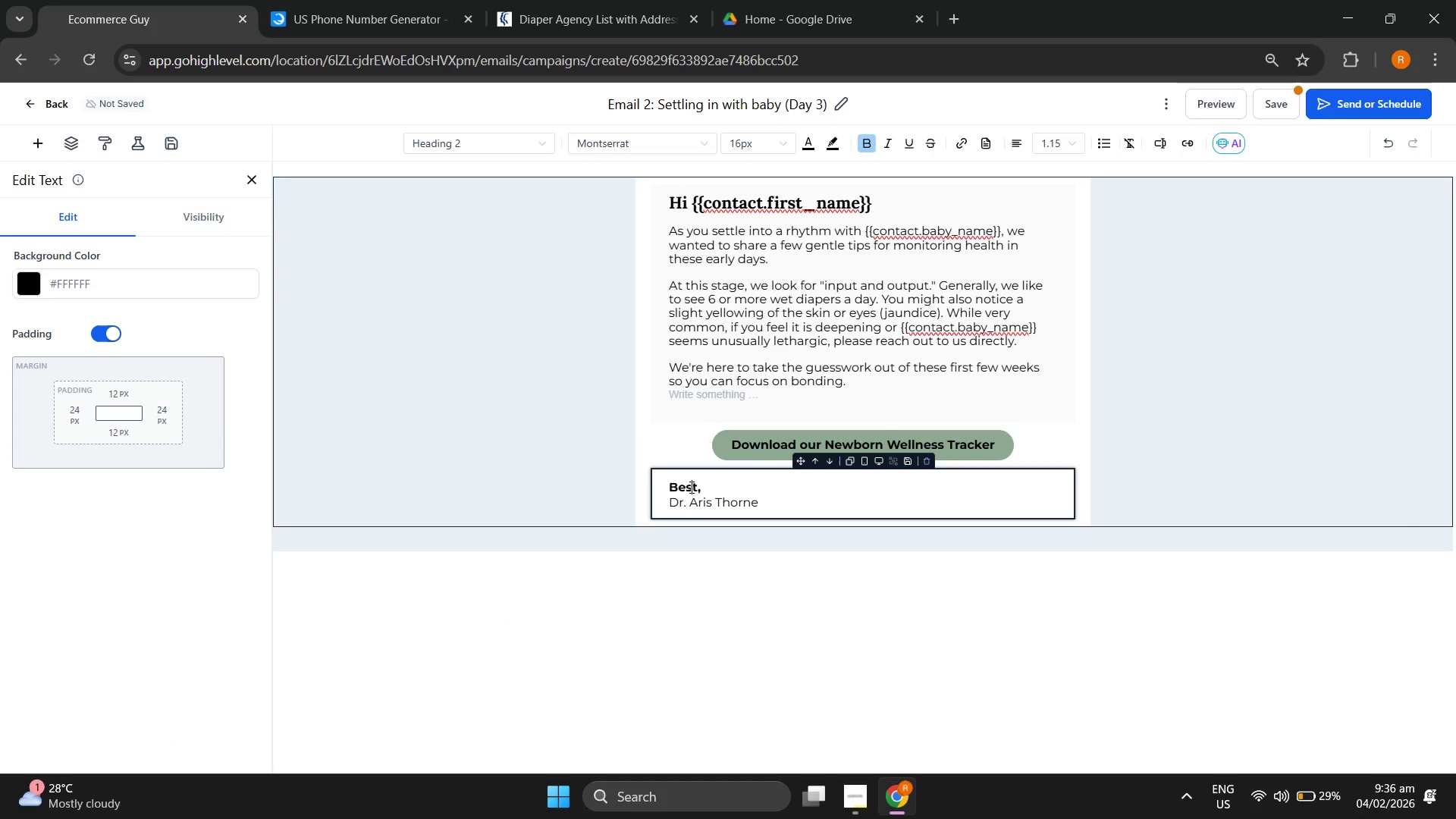 
triple_click([690, 487])
 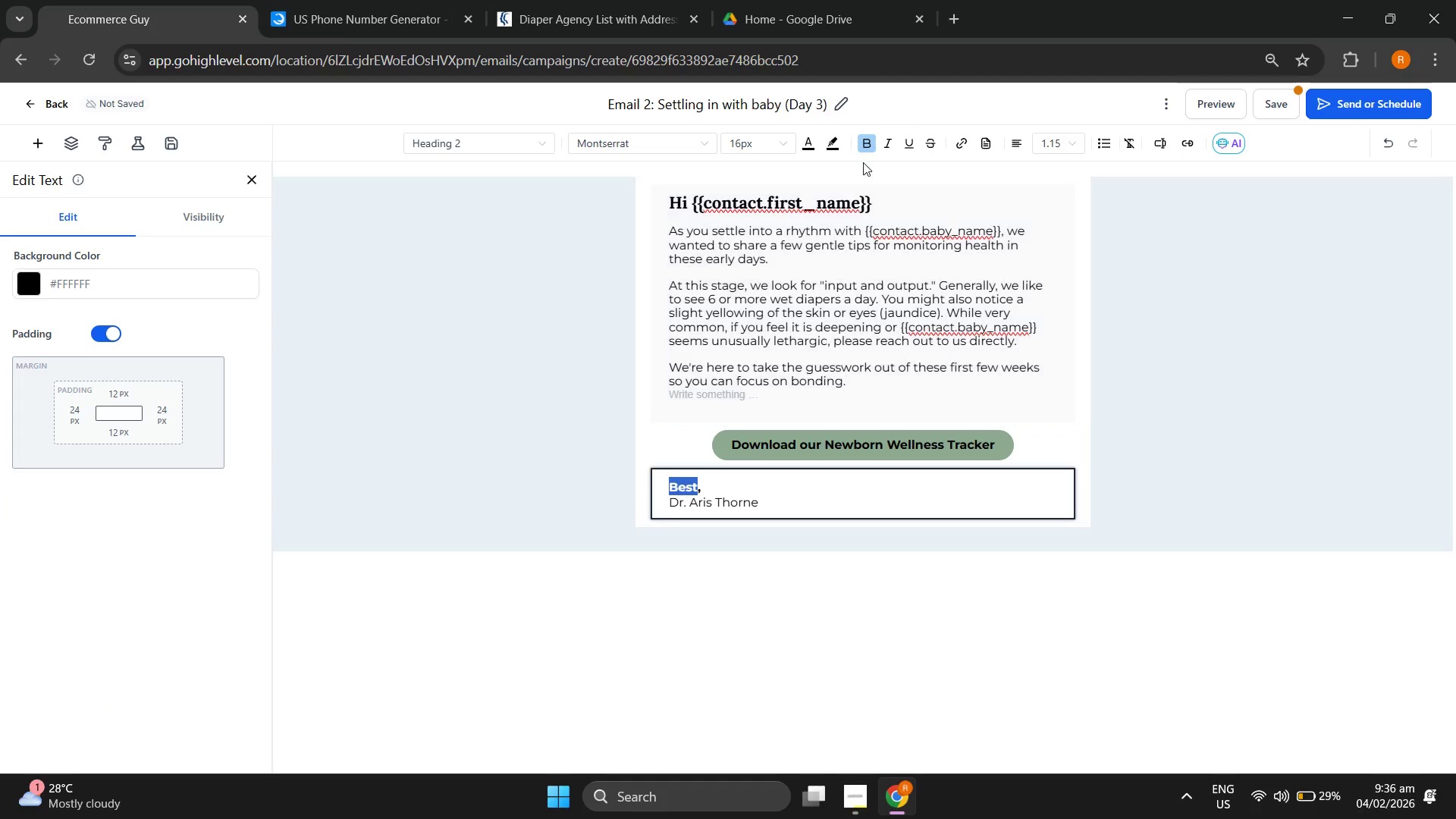 
left_click([864, 143])
 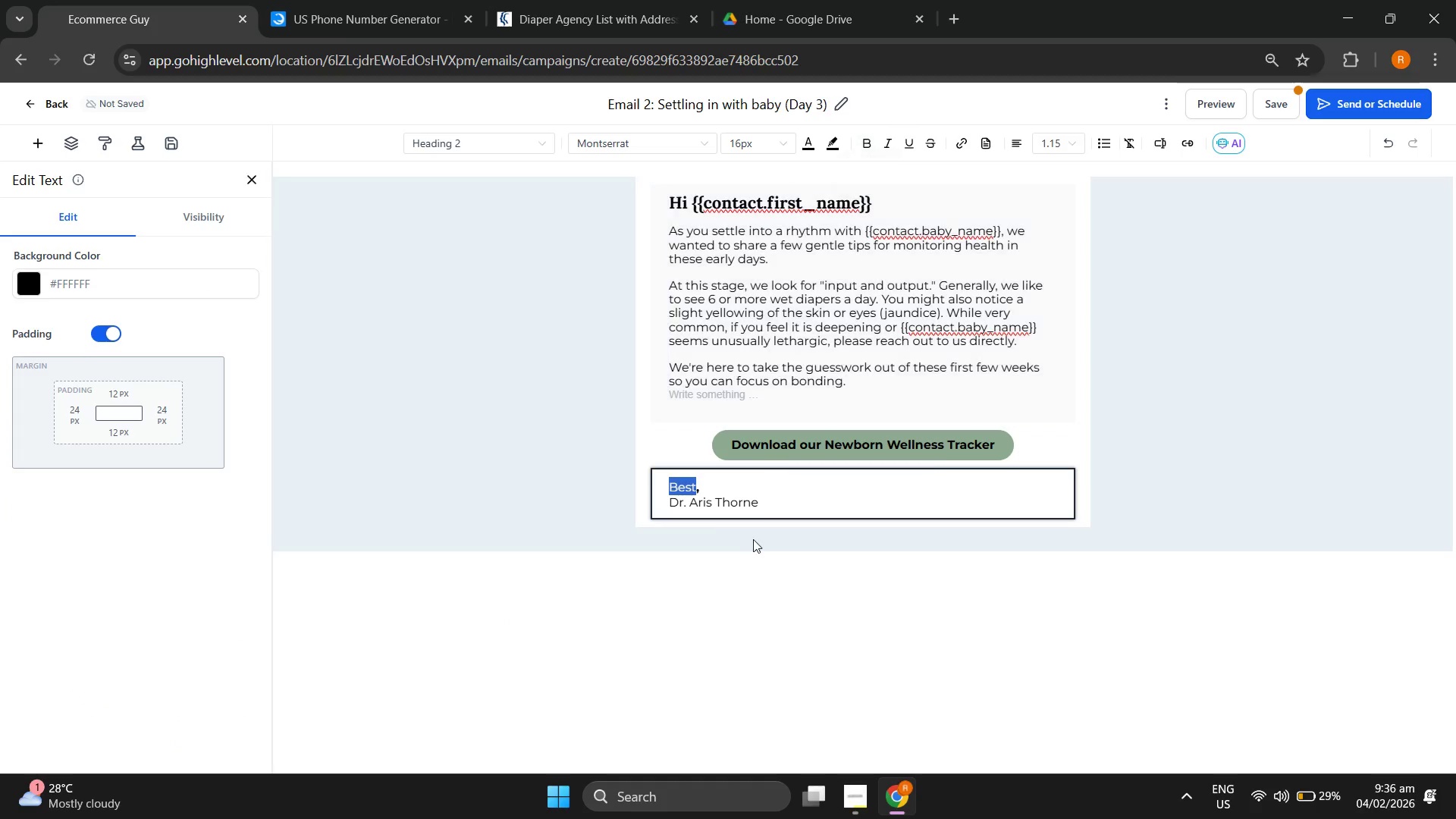 
left_click([749, 541])
 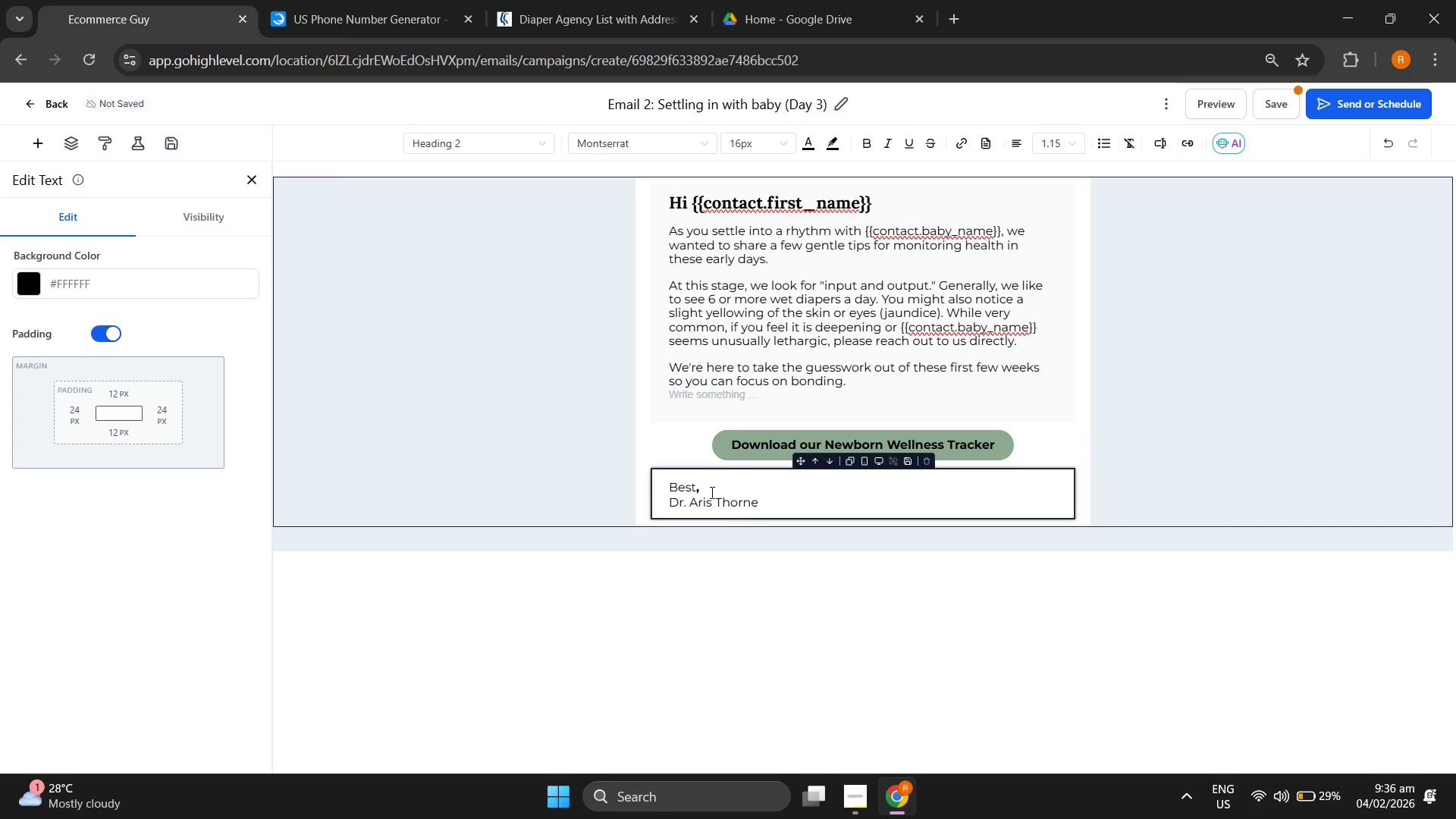 
left_click_drag(start_coordinate=[708, 475], to_coordinate=[691, 475])
 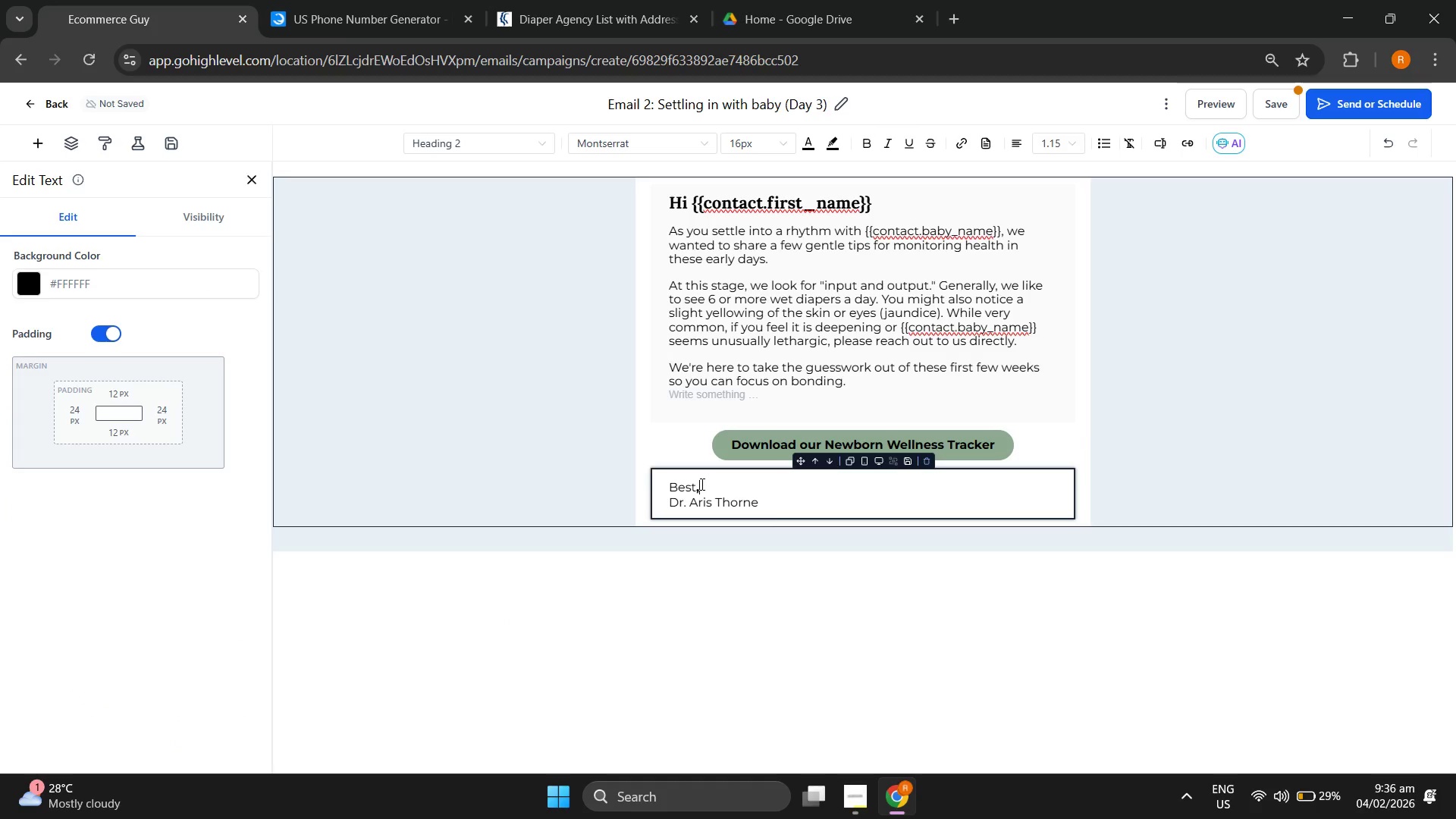 
double_click([701, 484])
 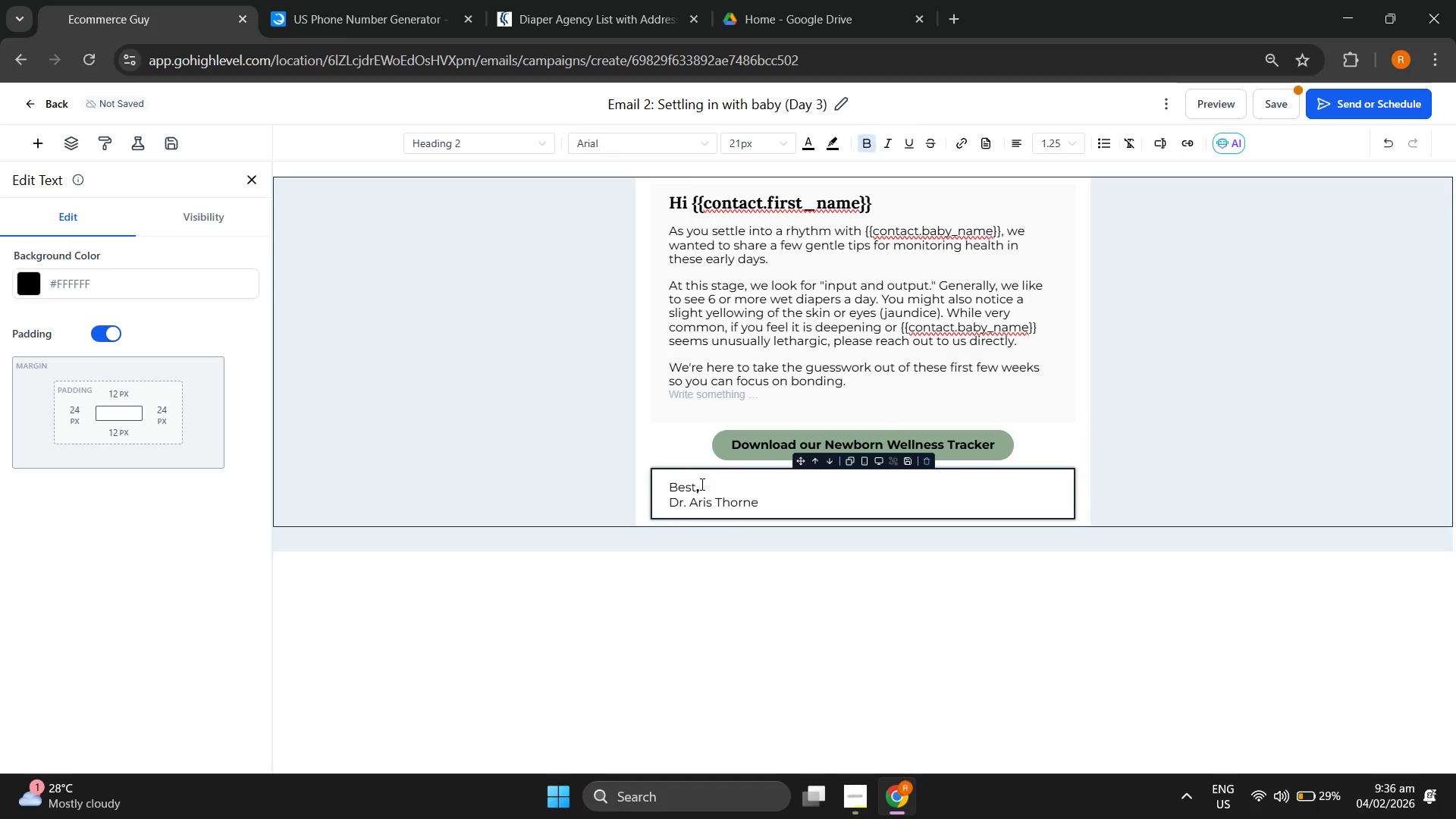 
triple_click([701, 484])
 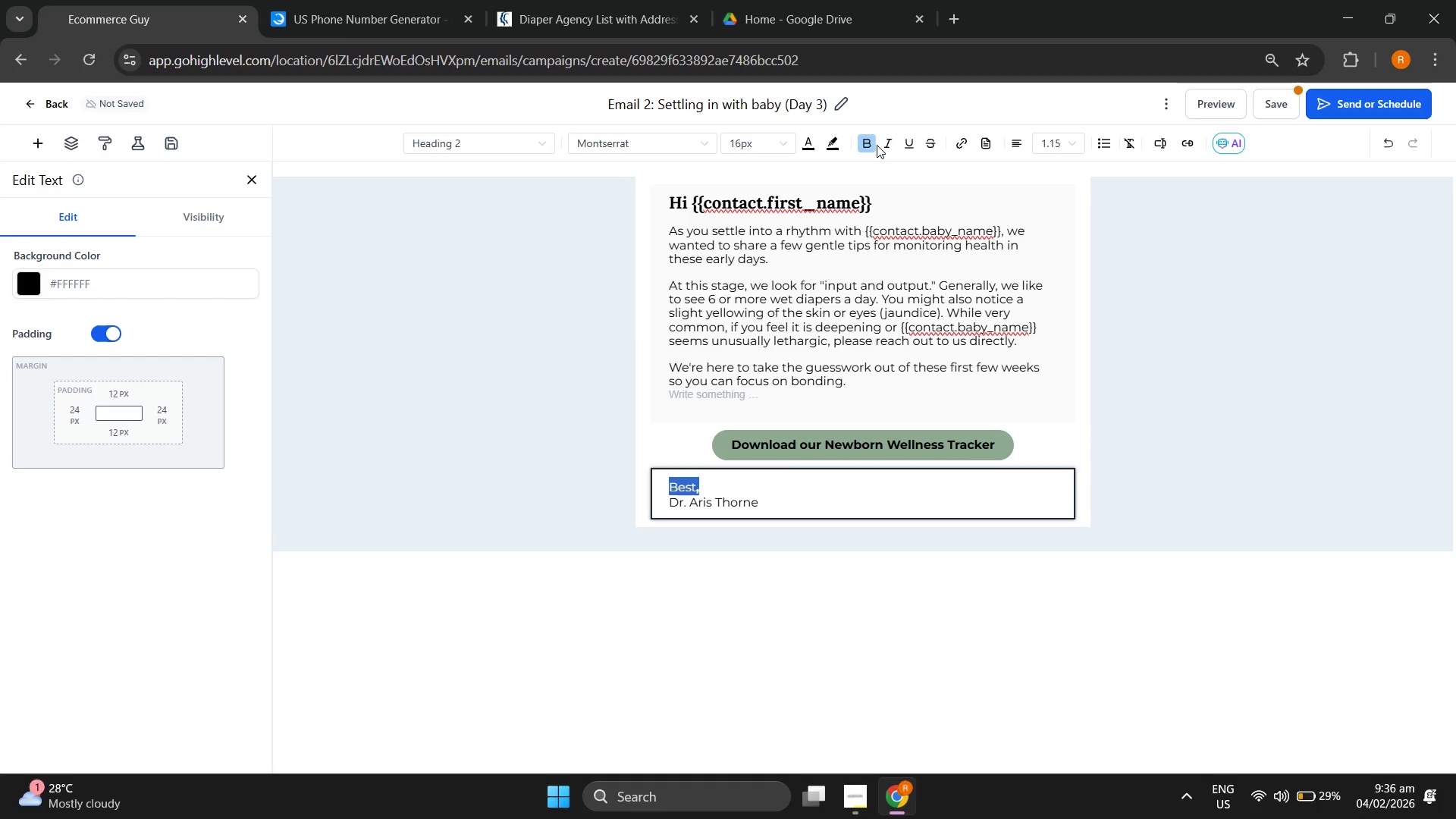 
left_click([866, 140])
 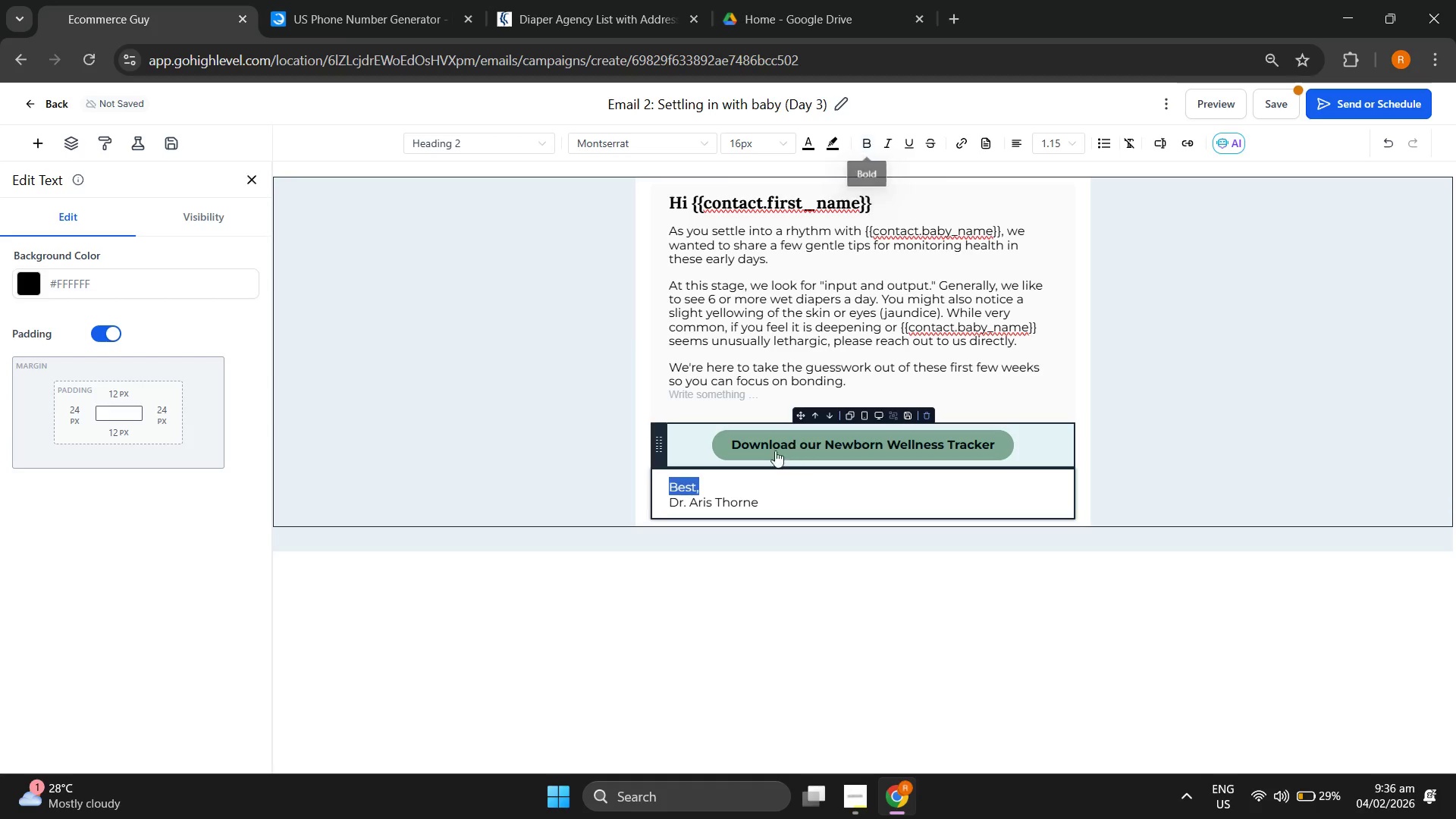 
left_click([764, 491])
 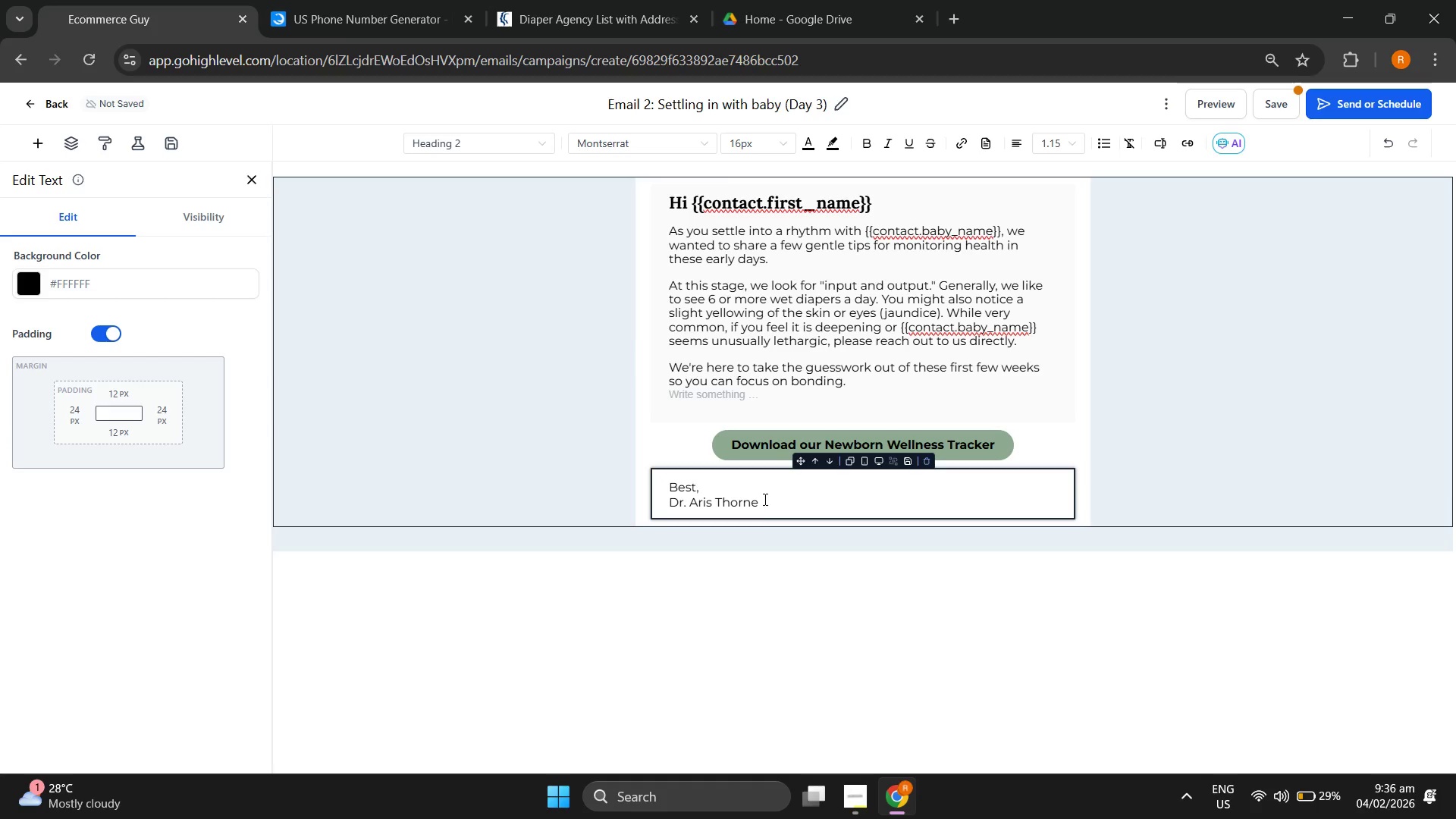 
left_click_drag(start_coordinate=[766, 497], to_coordinate=[659, 480])
 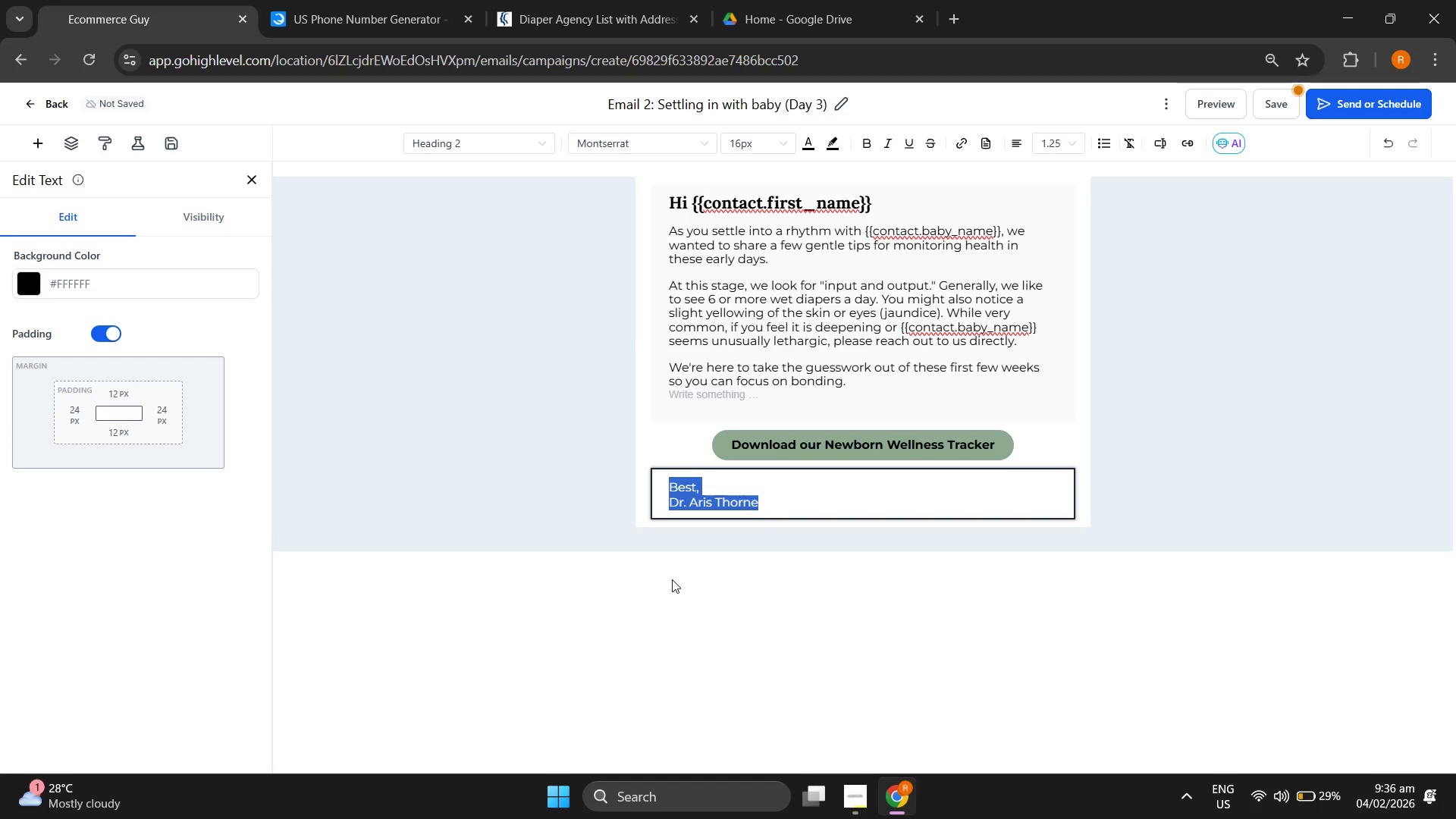 
left_click([671, 580])
 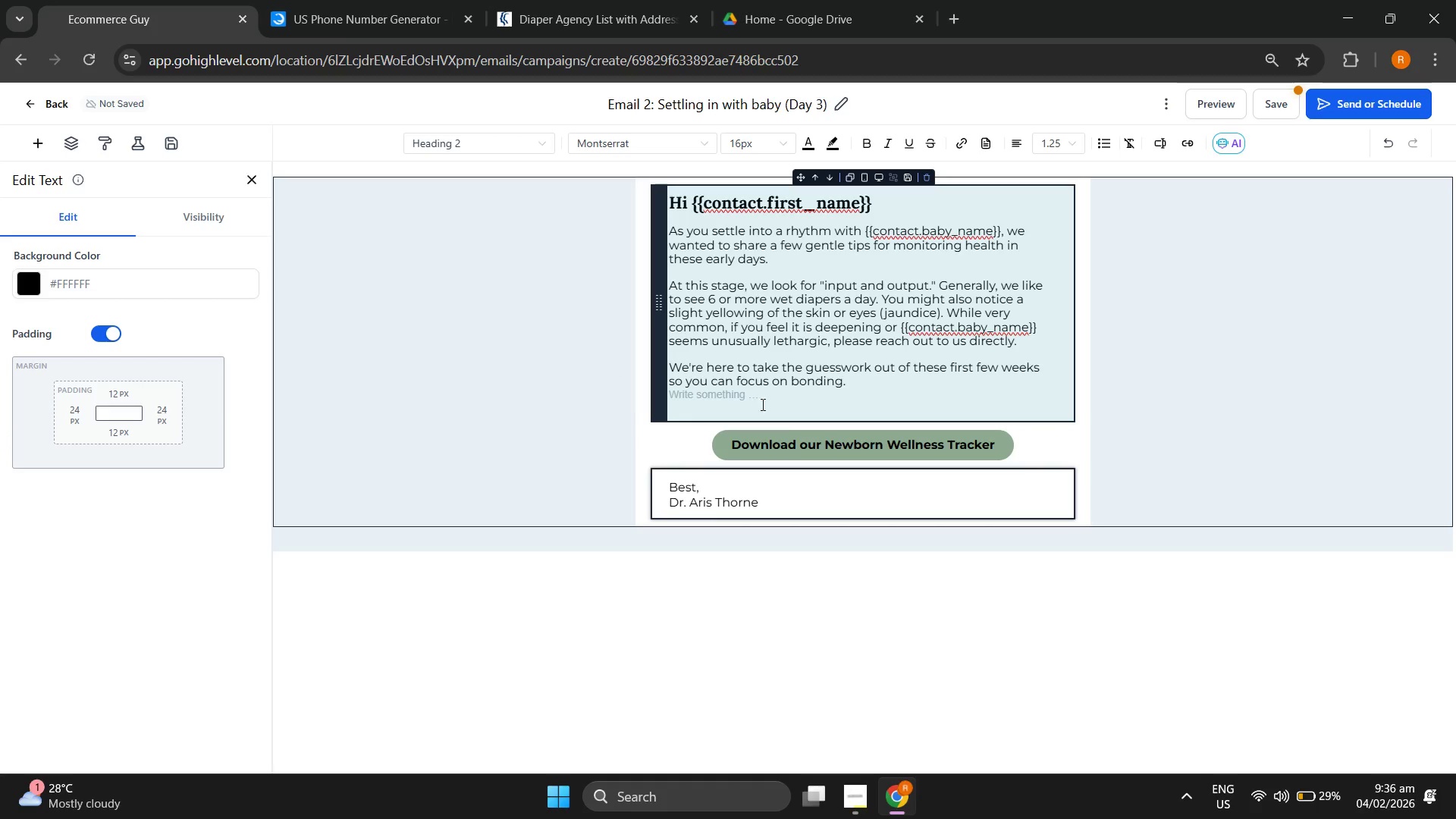 
left_click([792, 435])
 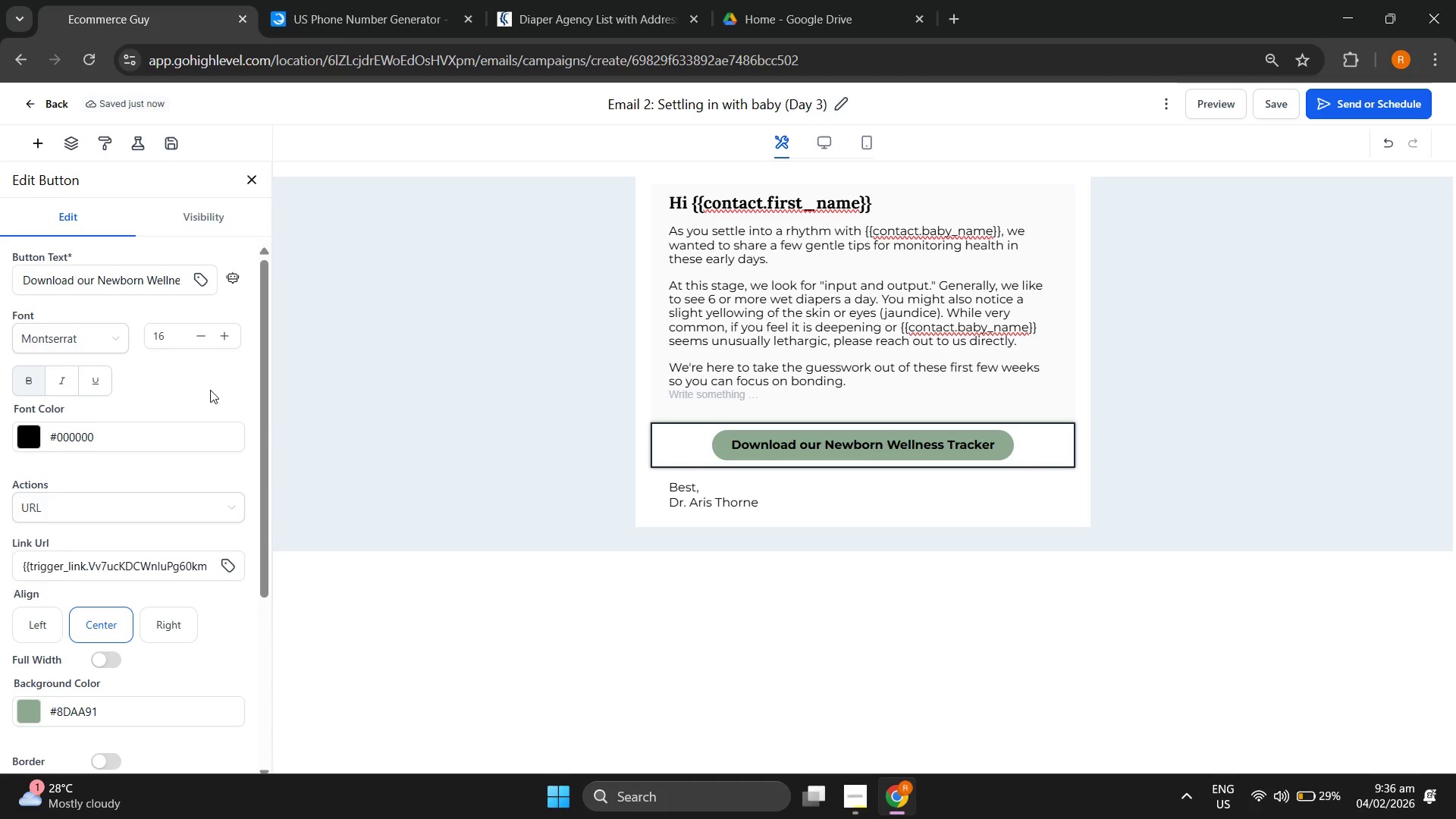 
scroll: coordinate [190, 381], scroll_direction: up, amount: 4.0
 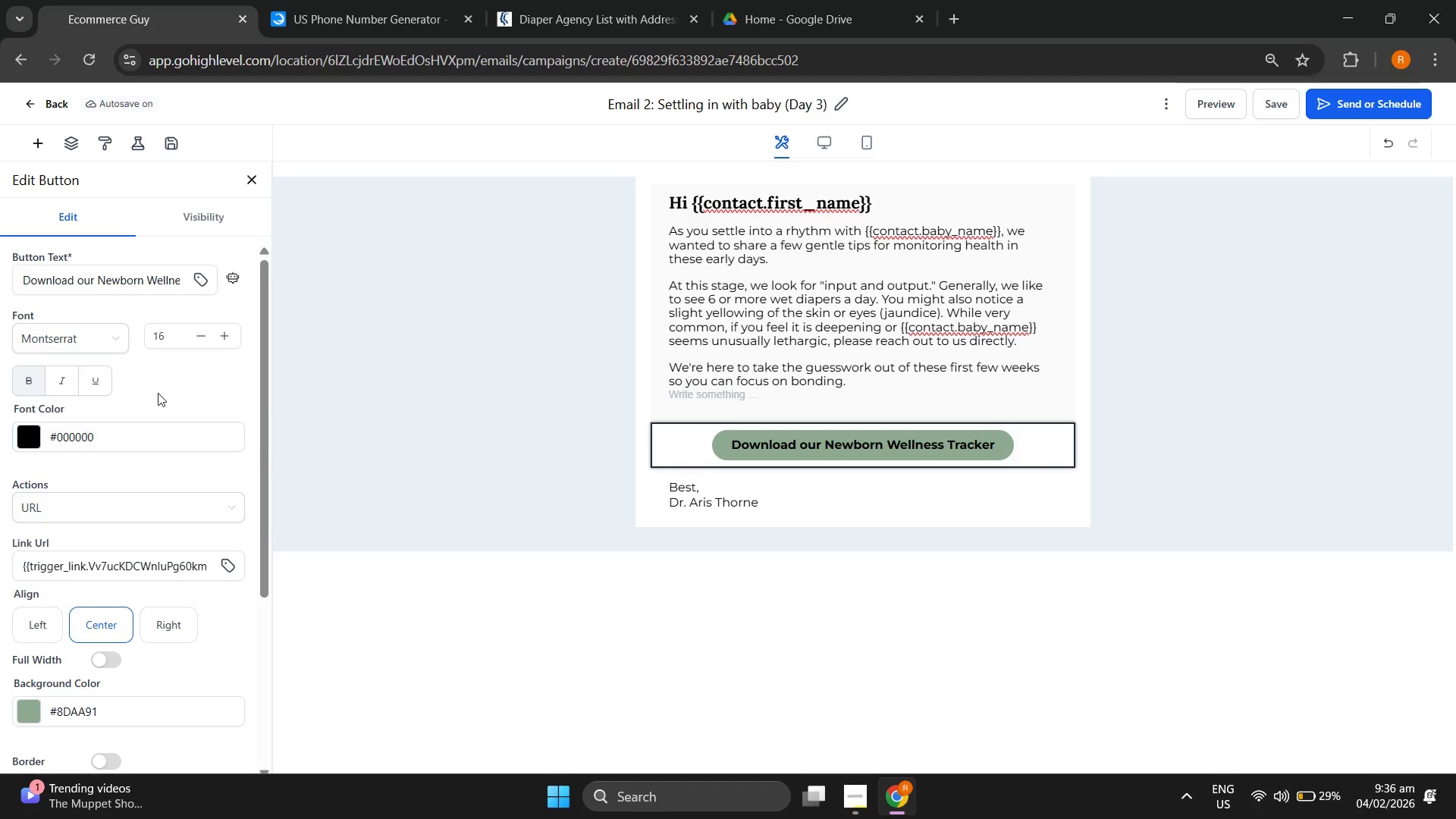 
scroll: coordinate [179, 386], scroll_direction: down, amount: 3.0
 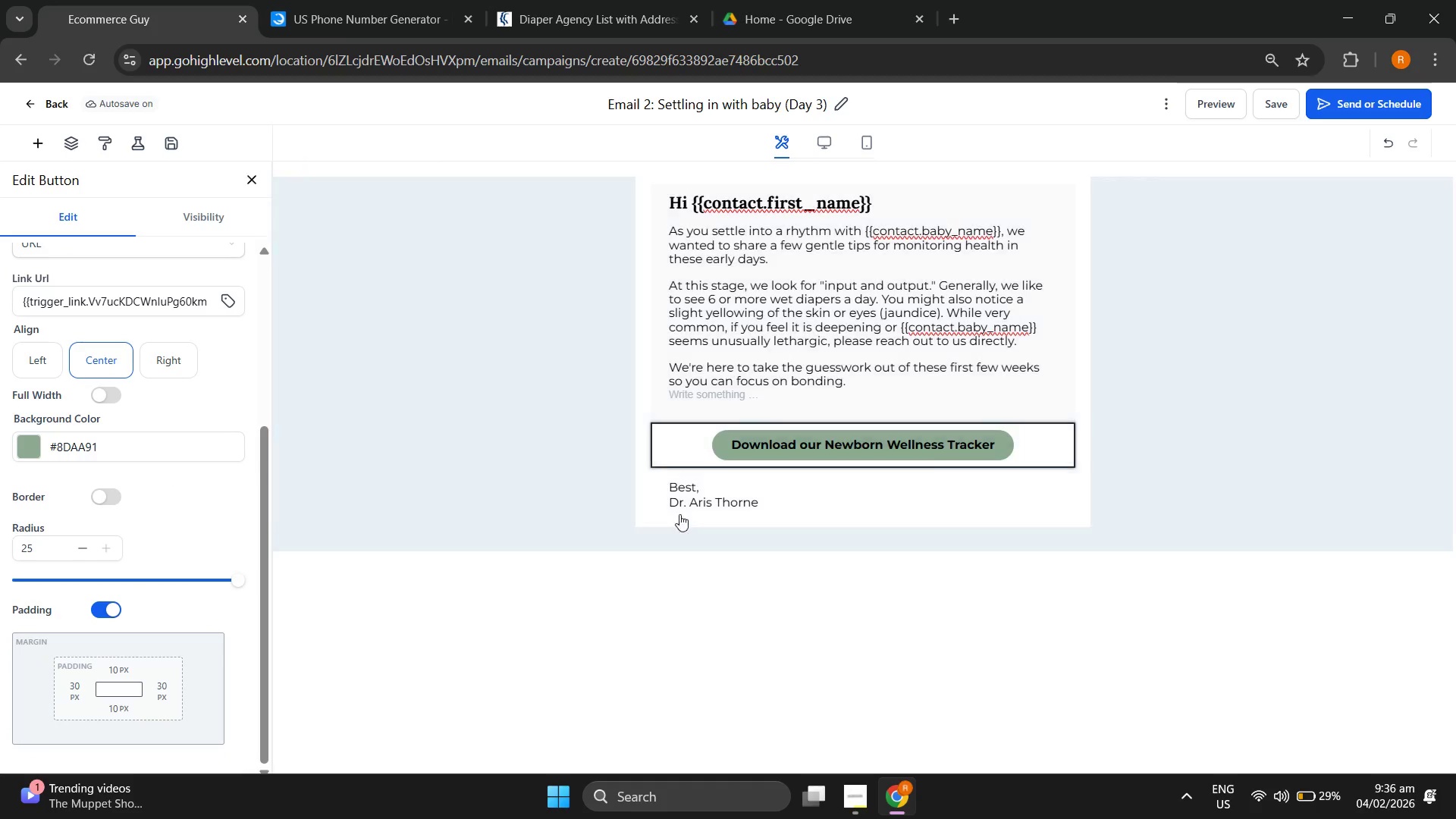 
left_click([771, 484])
 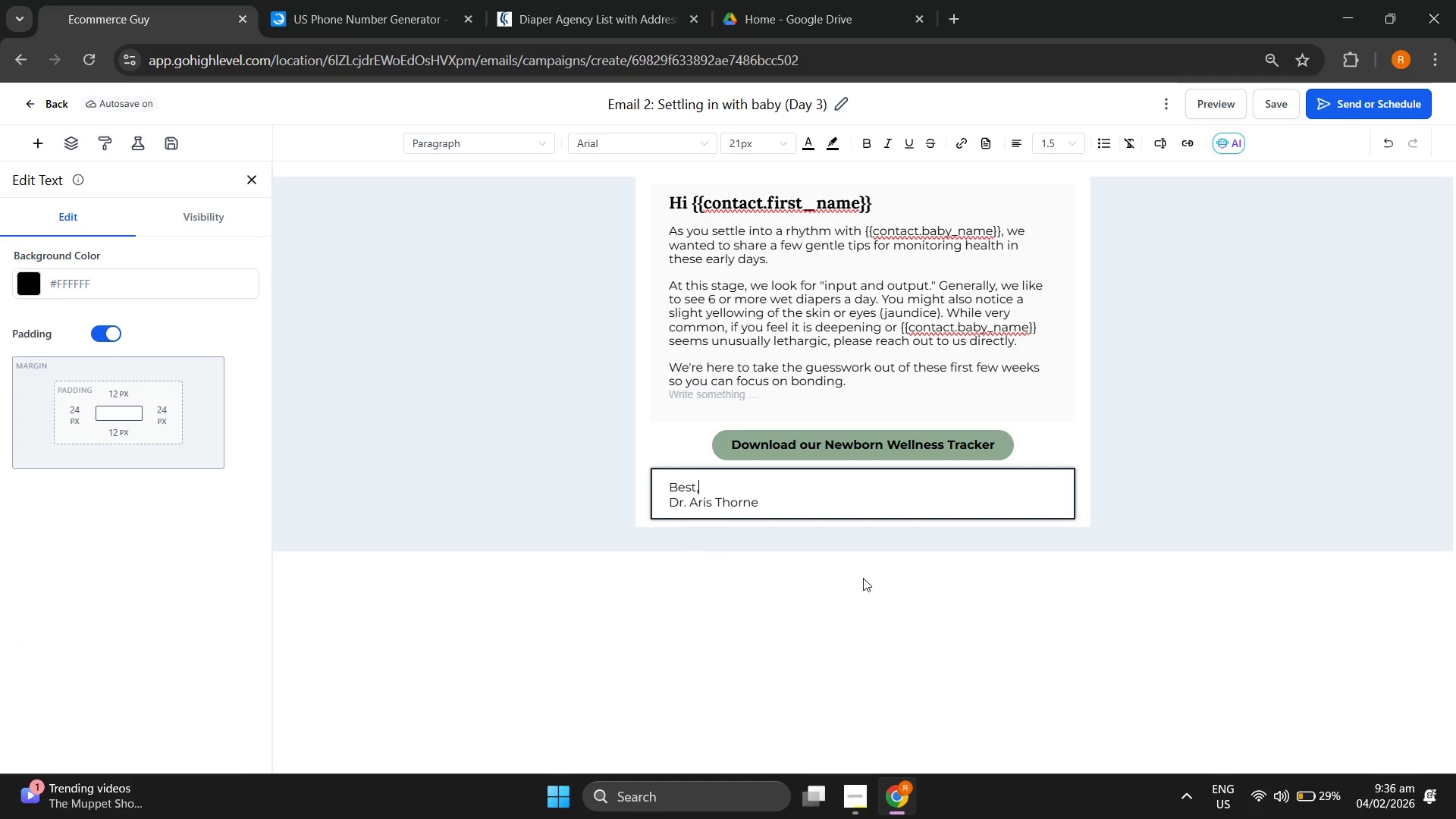 
scroll: coordinate [543, 429], scroll_direction: up, amount: 2.0
 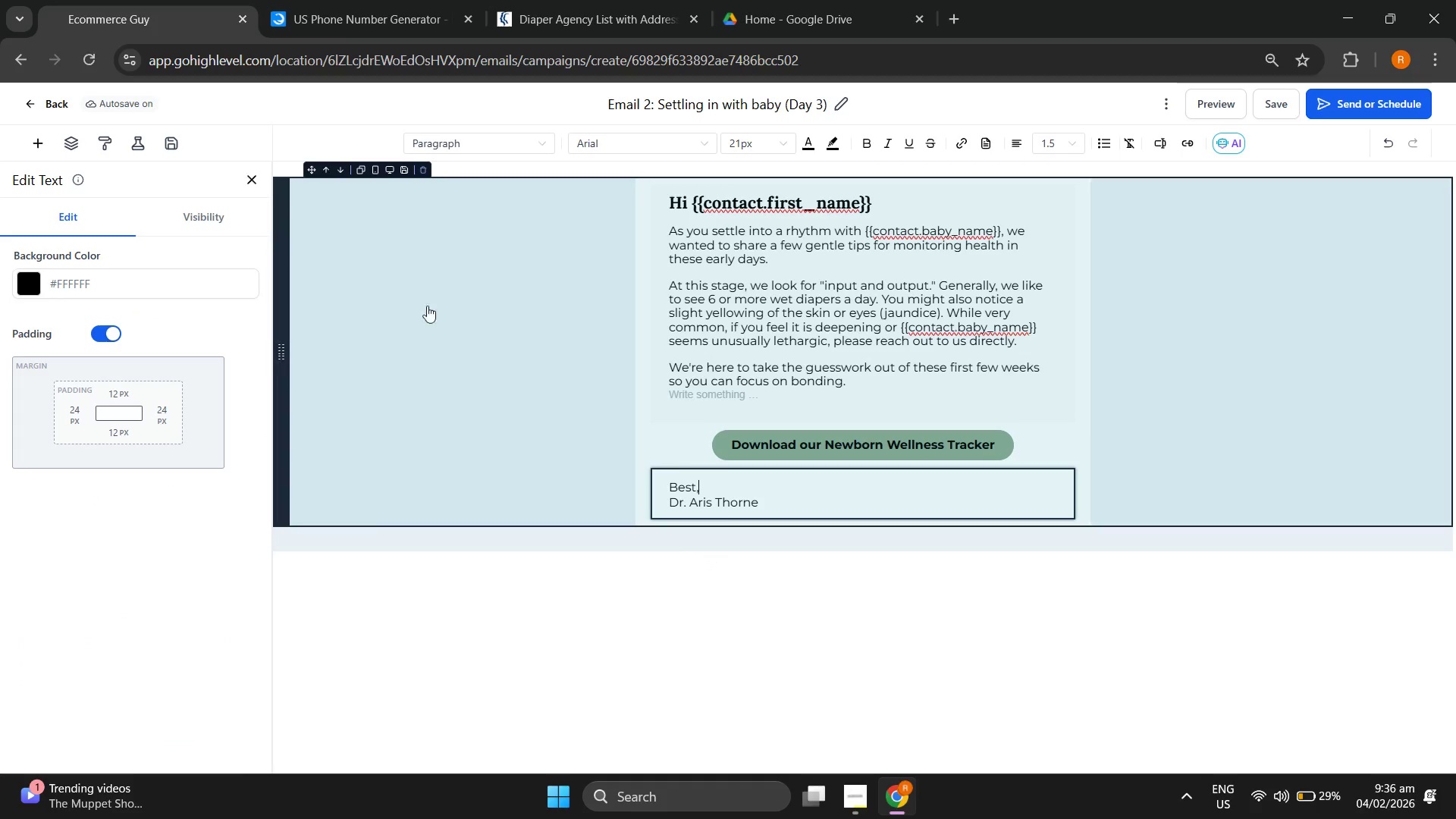 
left_click([706, 339])
 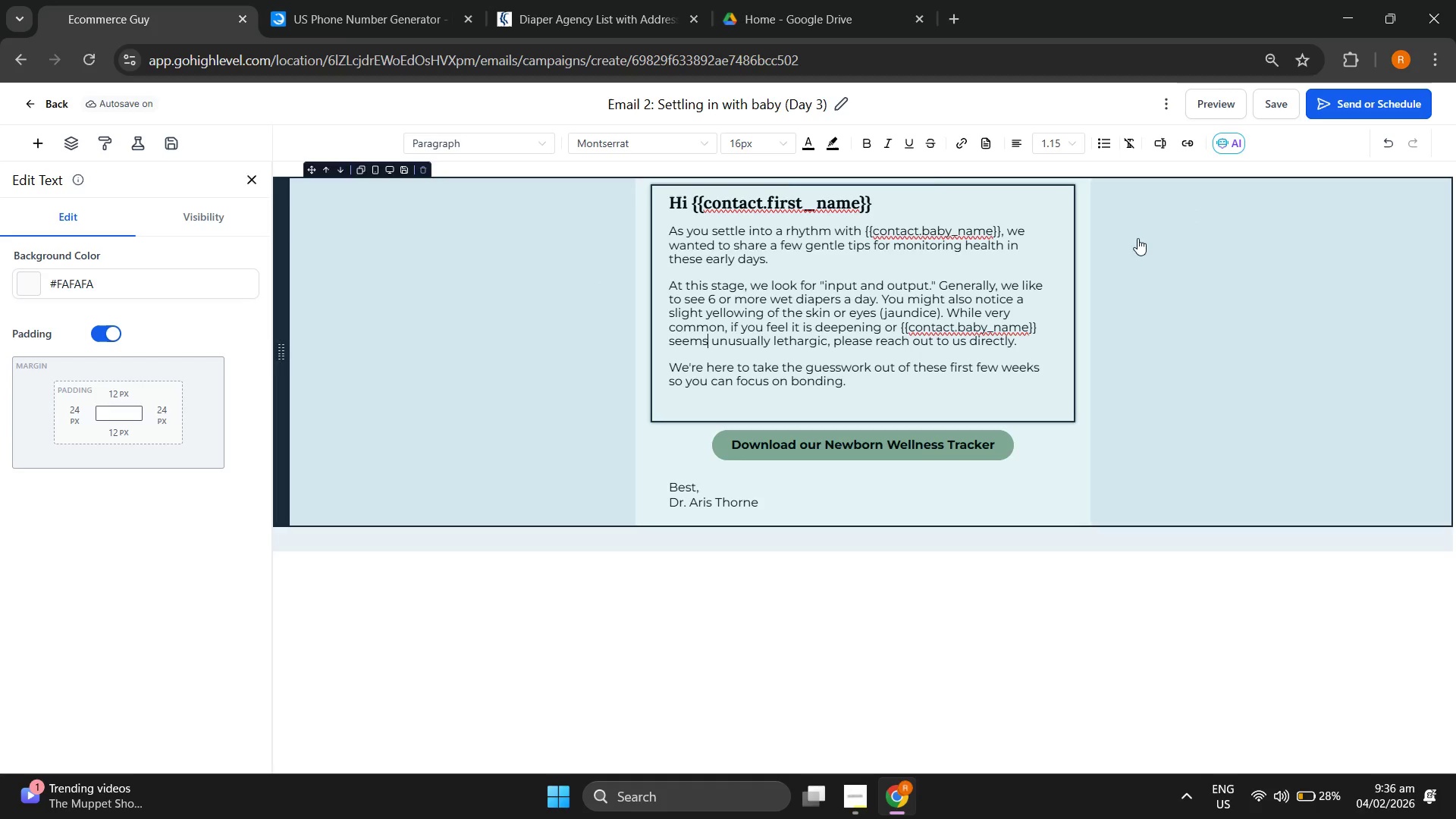 
wait(6.06)
 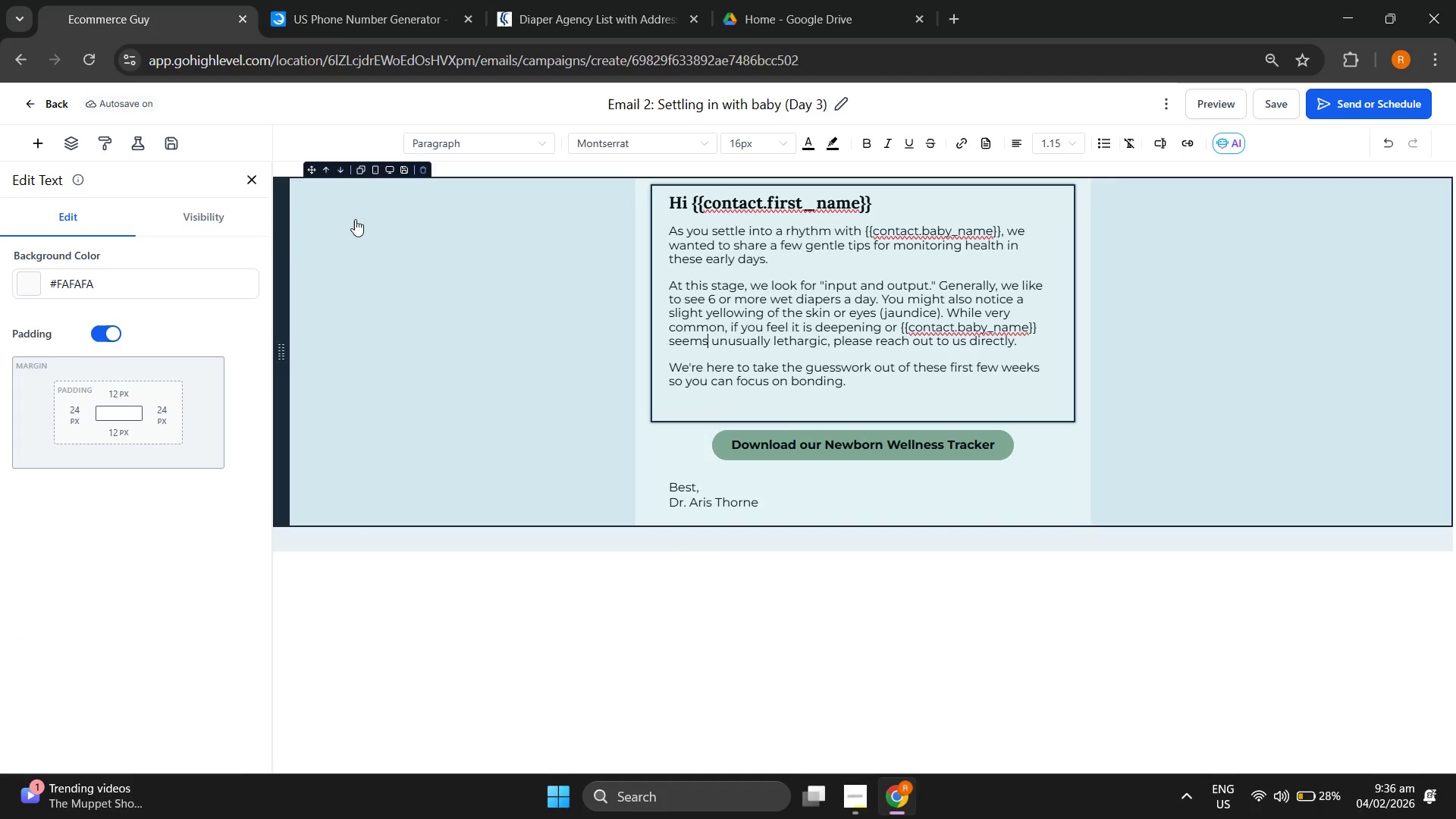 
left_click([257, 184])
 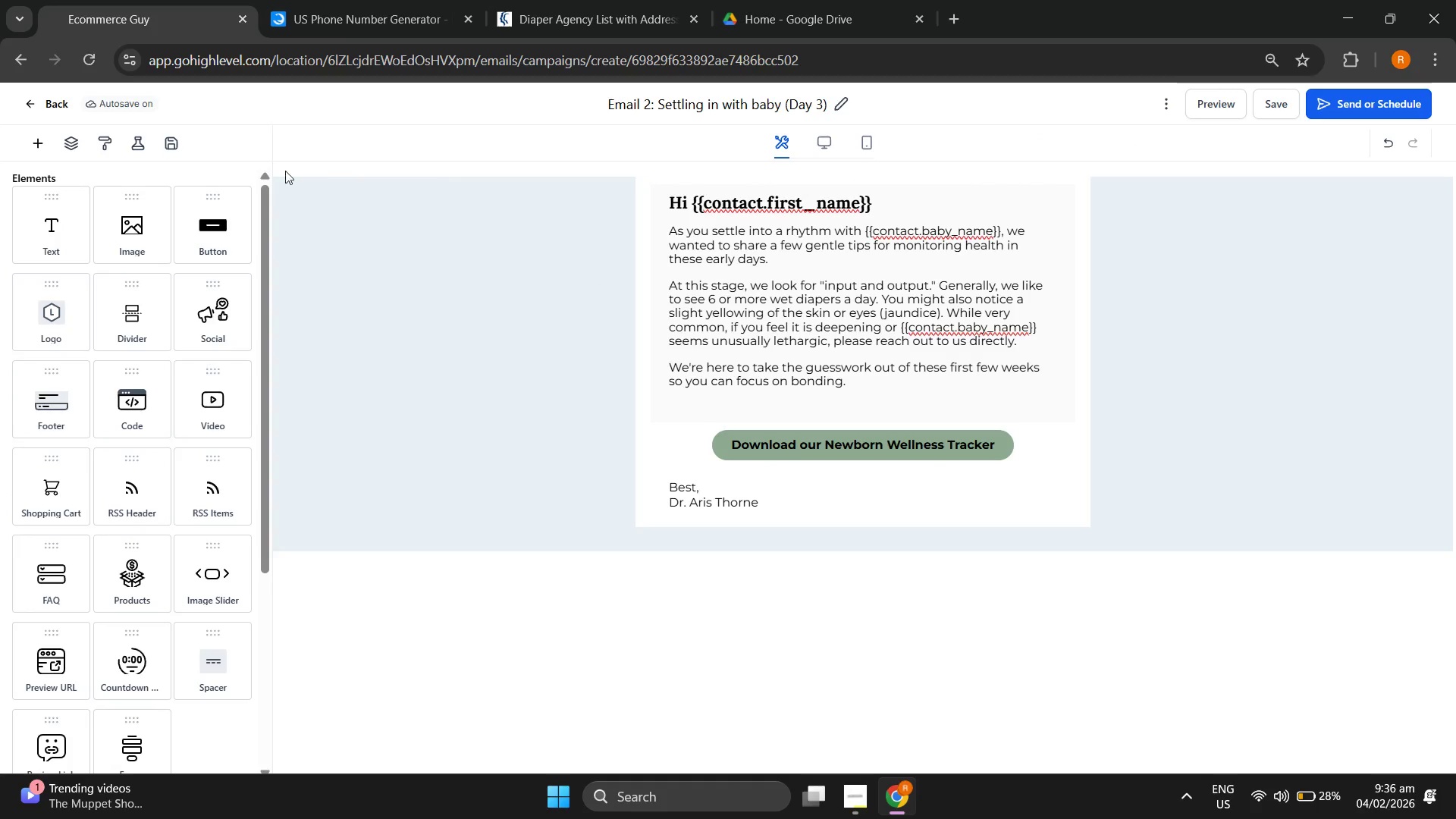 
left_click([1273, 116])
 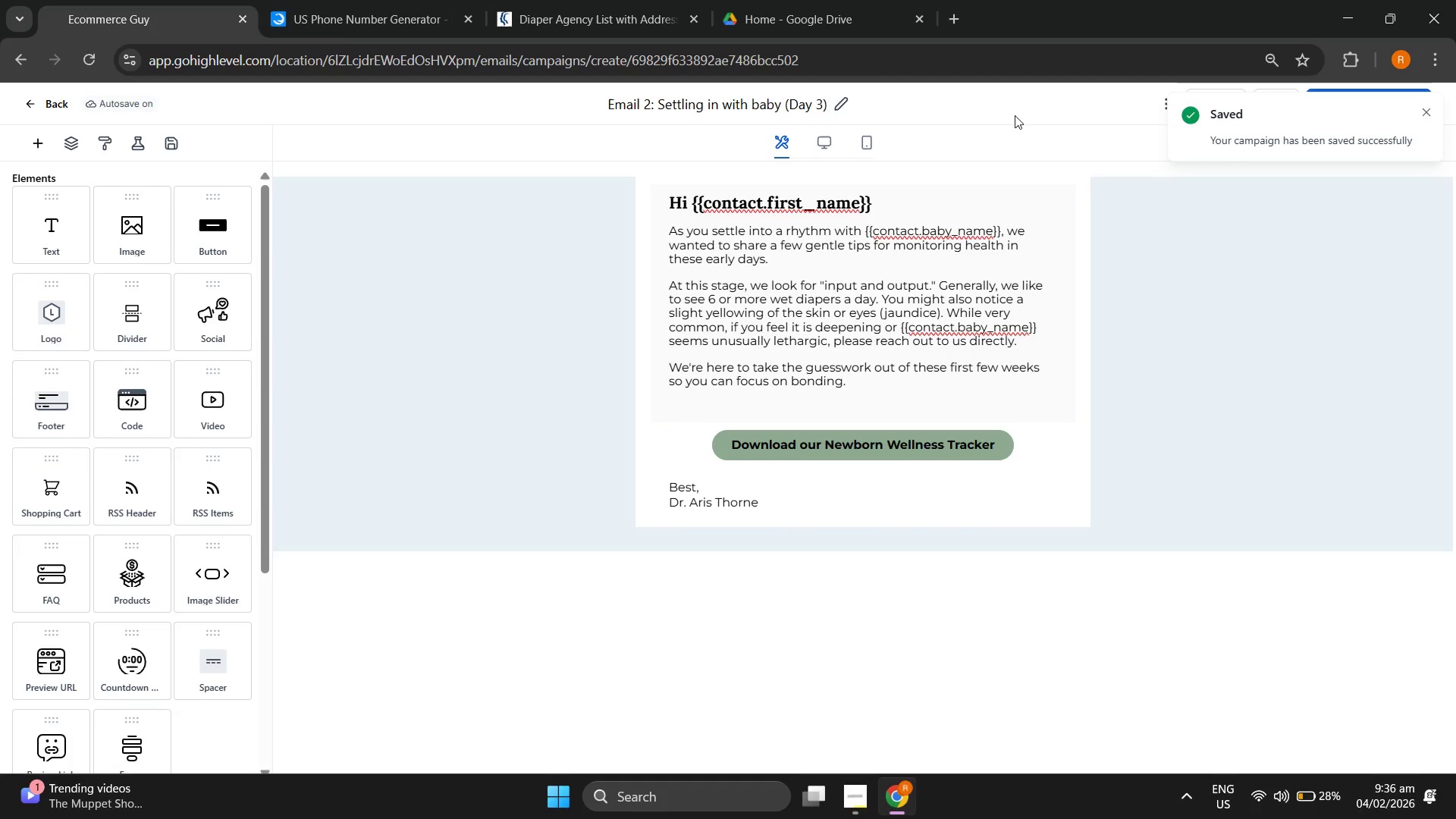 
wait(7.23)
 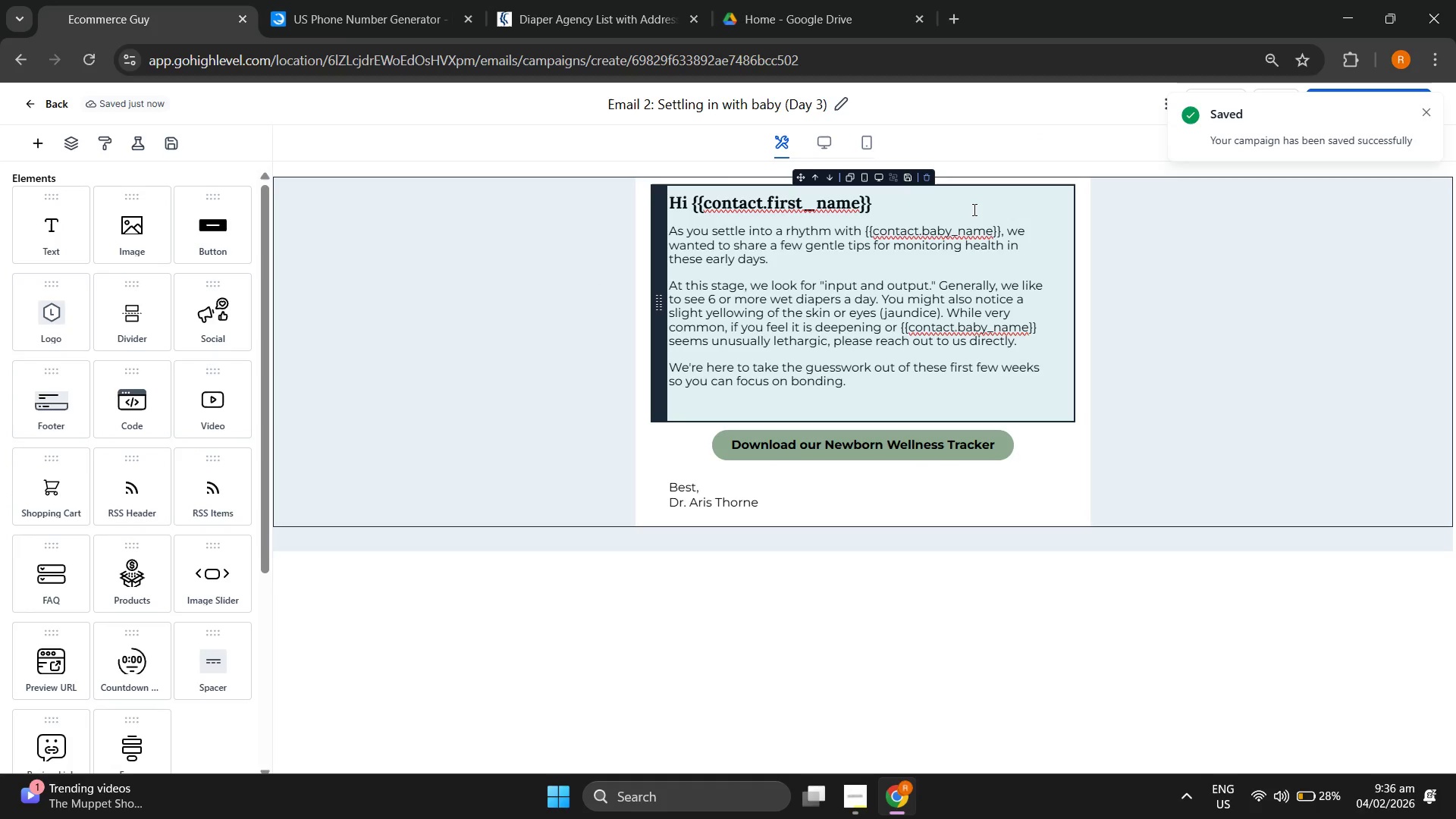 
left_click([1207, 106])
 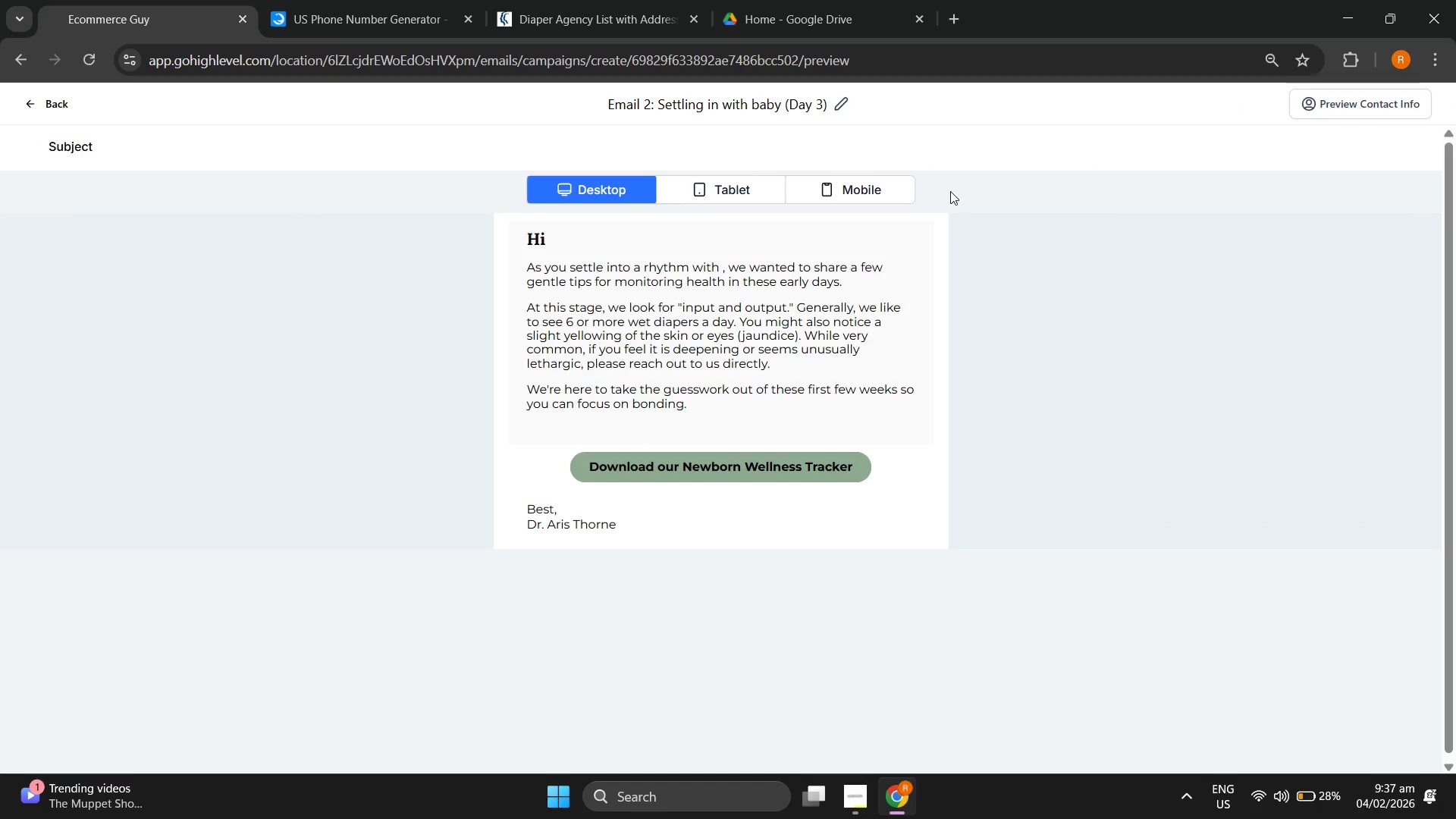 
left_click([718, 184])
 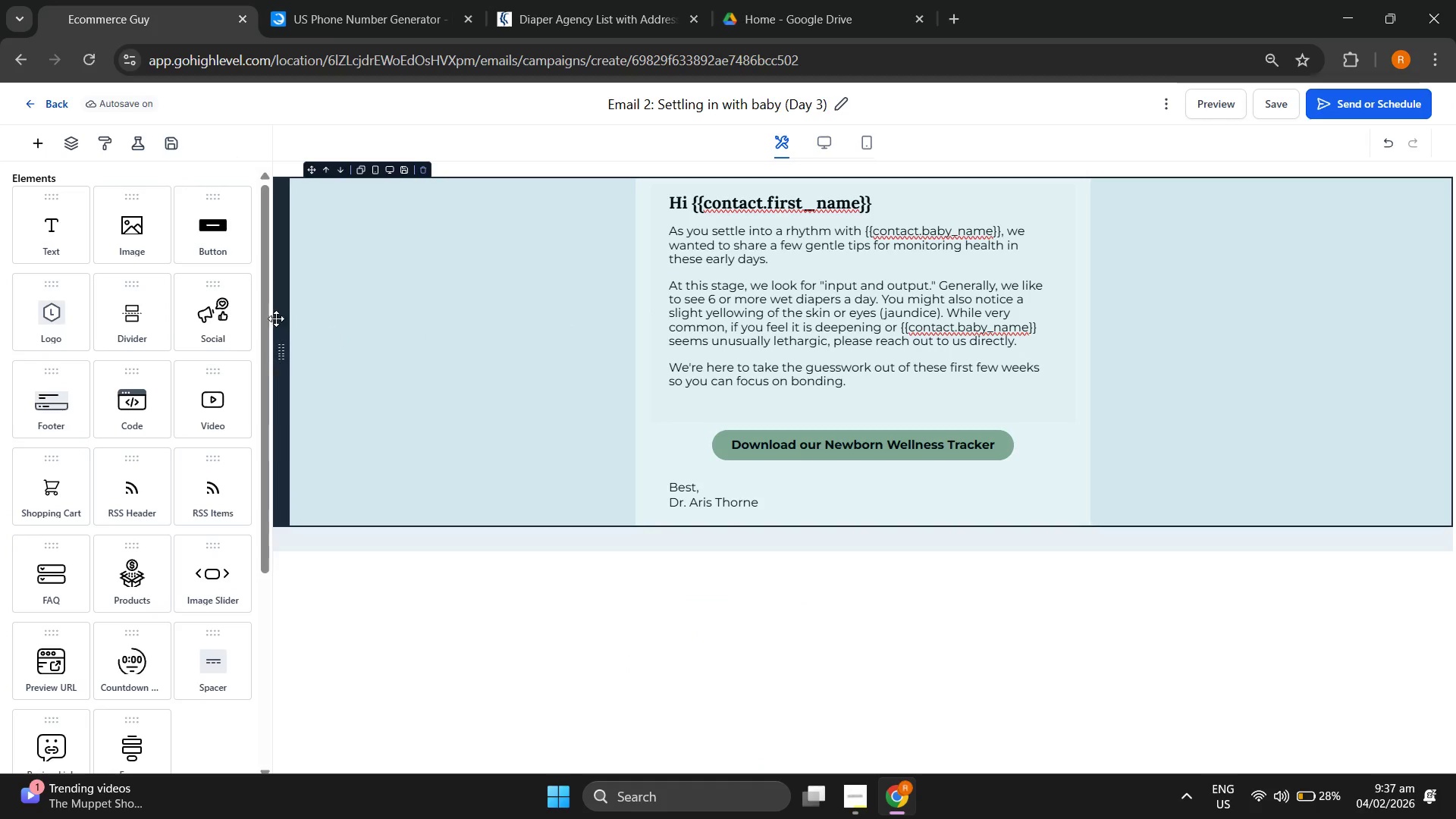 
wait(9.75)
 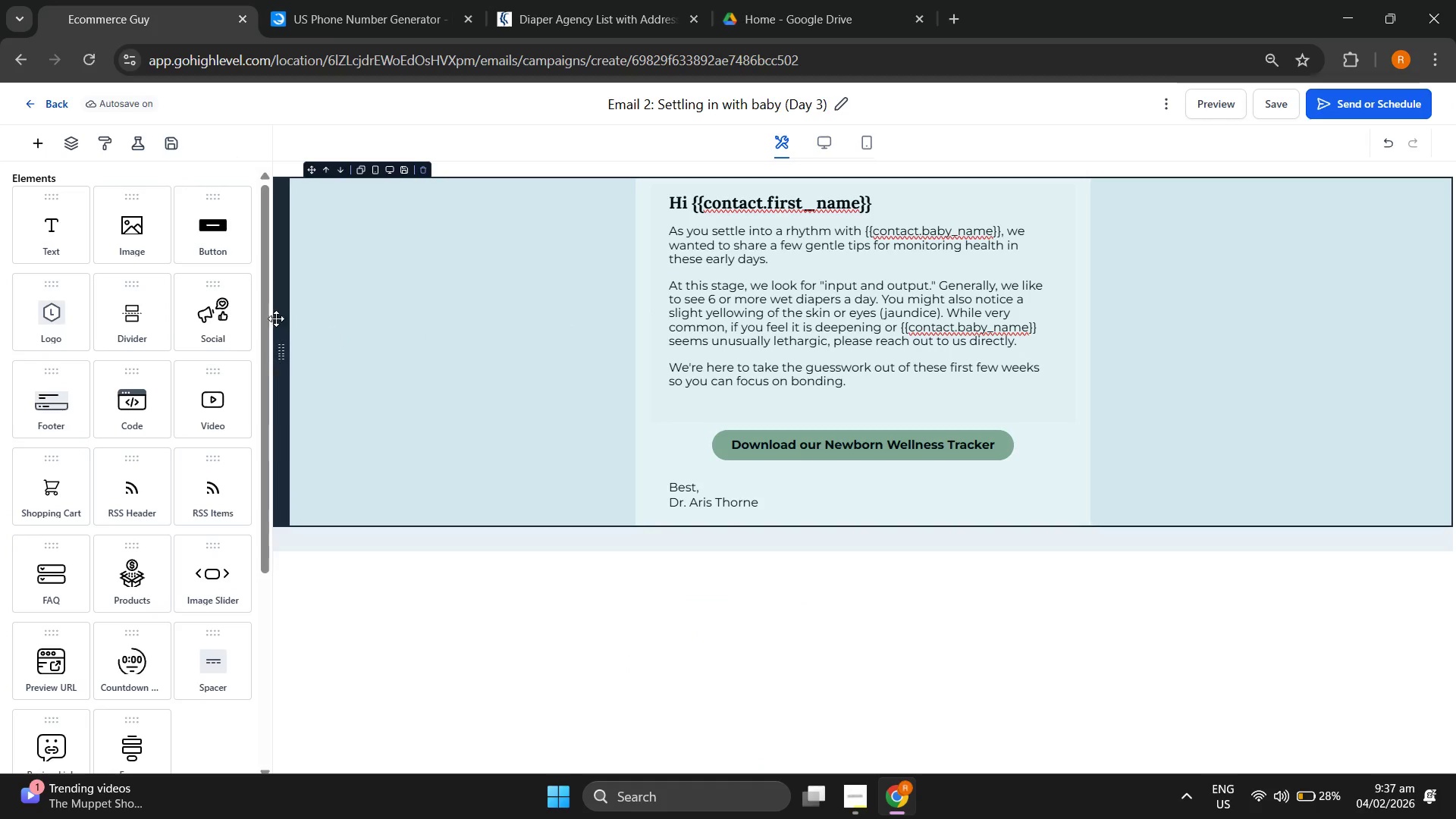 
left_click([863, 786])